 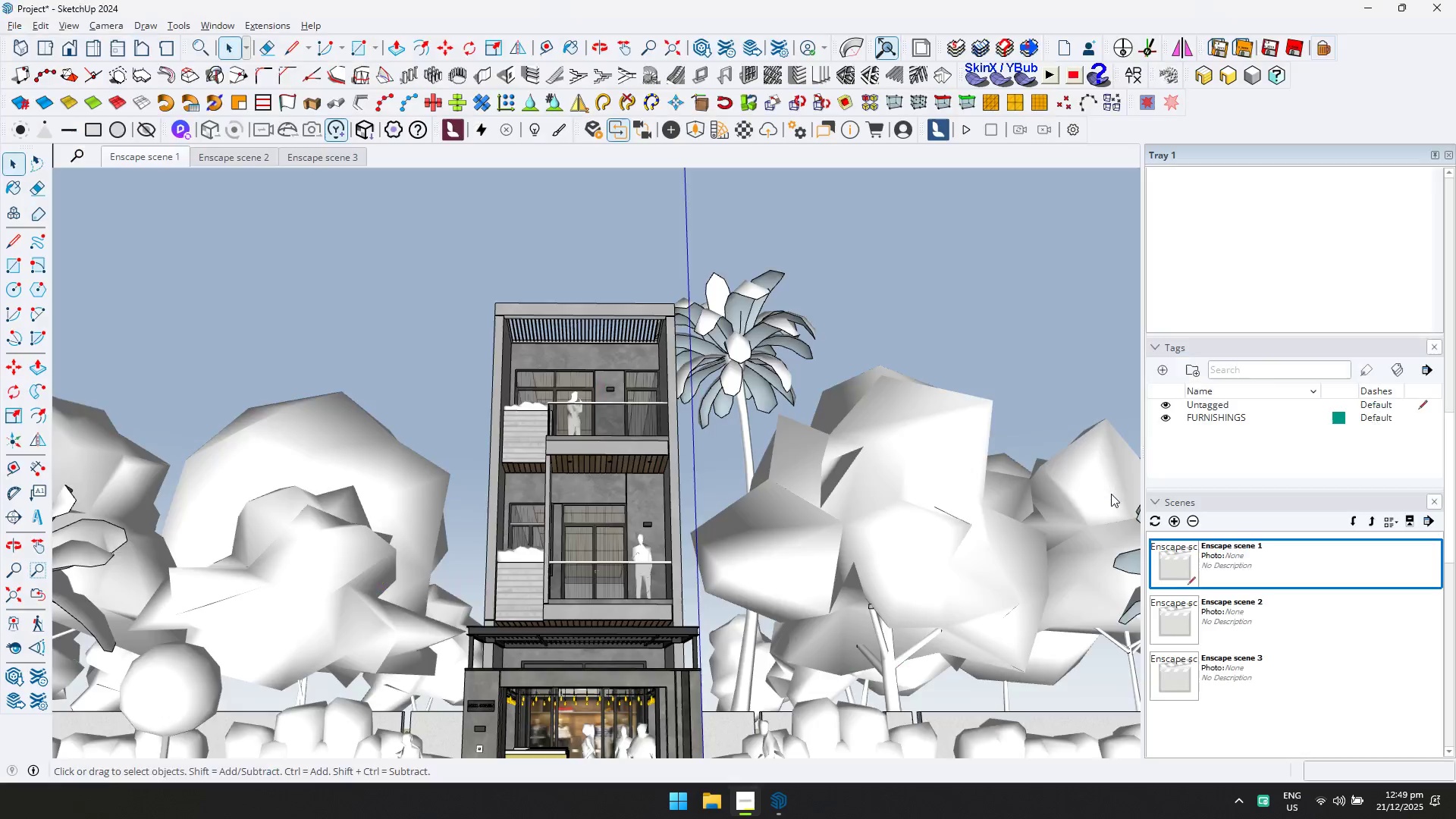 
key(Alt+Tab)
 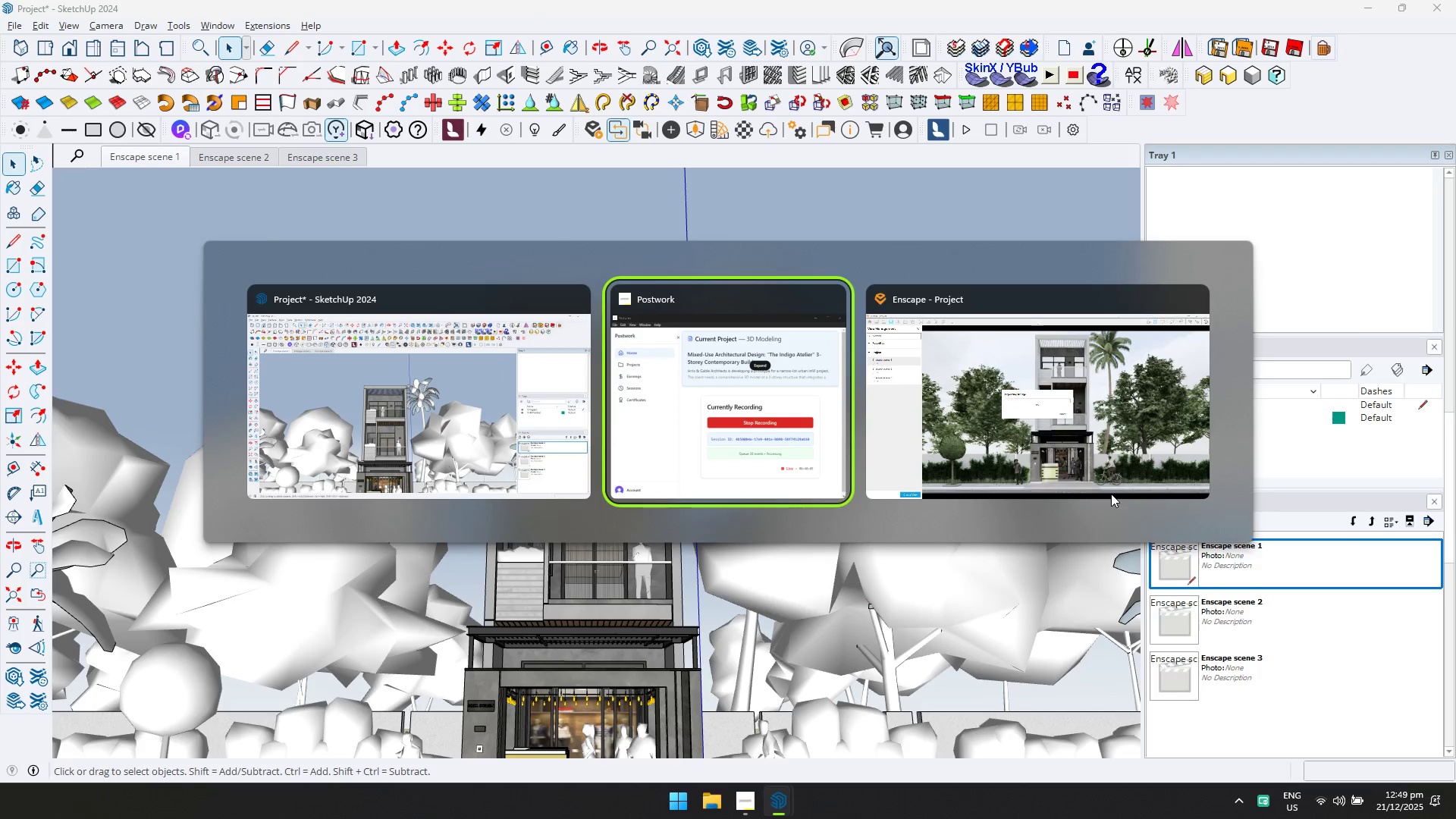 
key(Alt+Tab)
 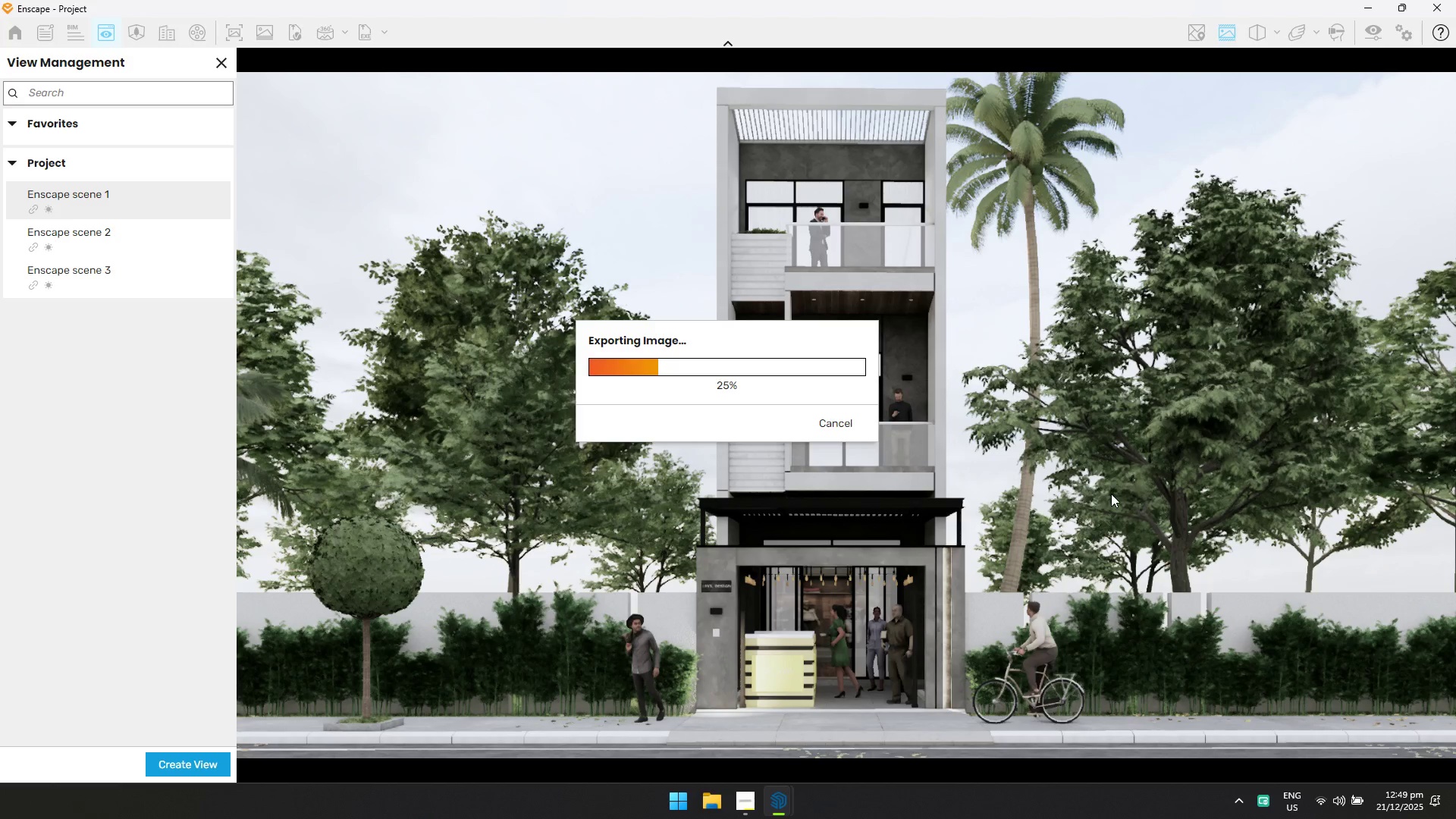 
left_click([849, 428])
 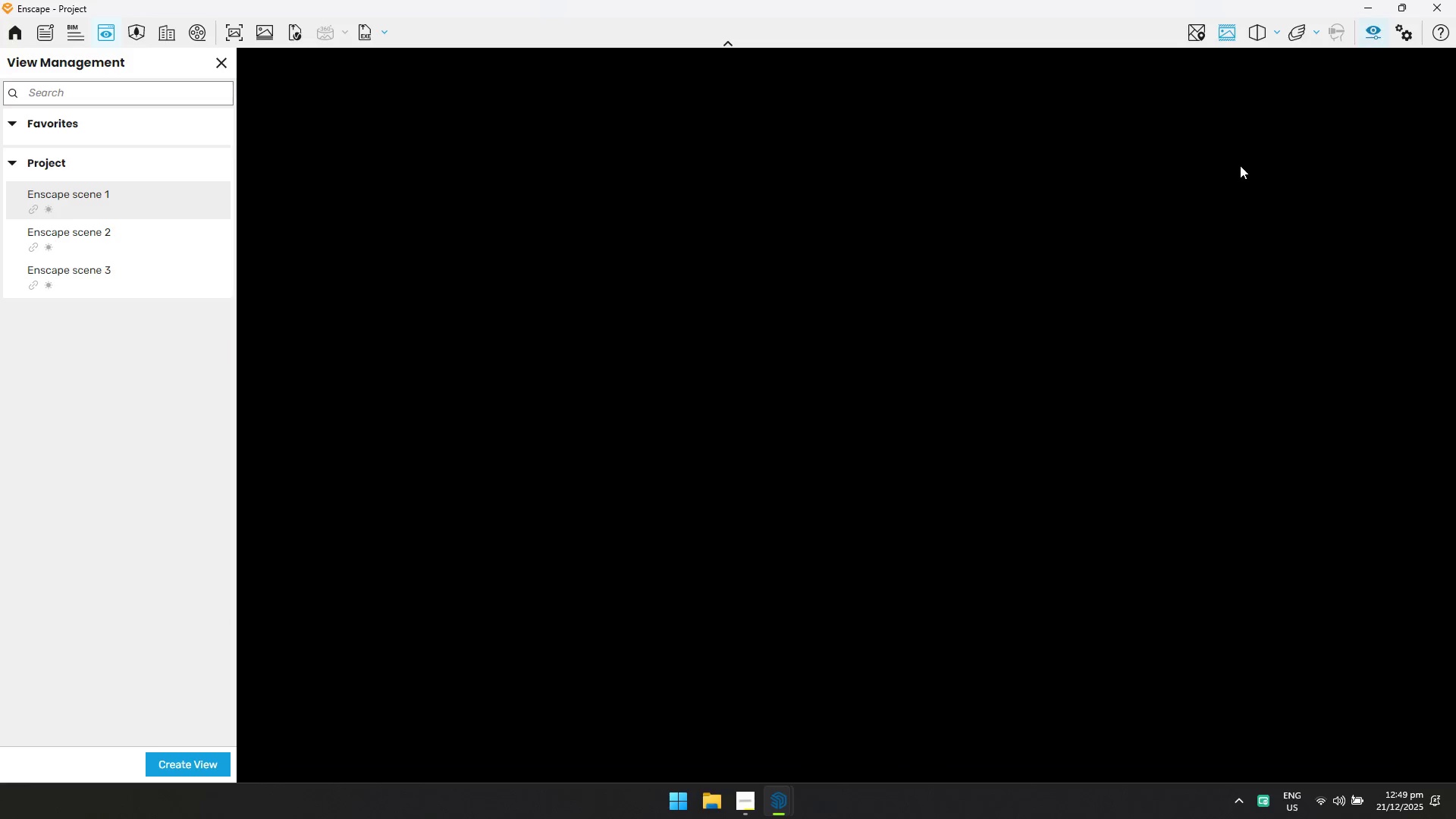 
left_click([1017, 603])
 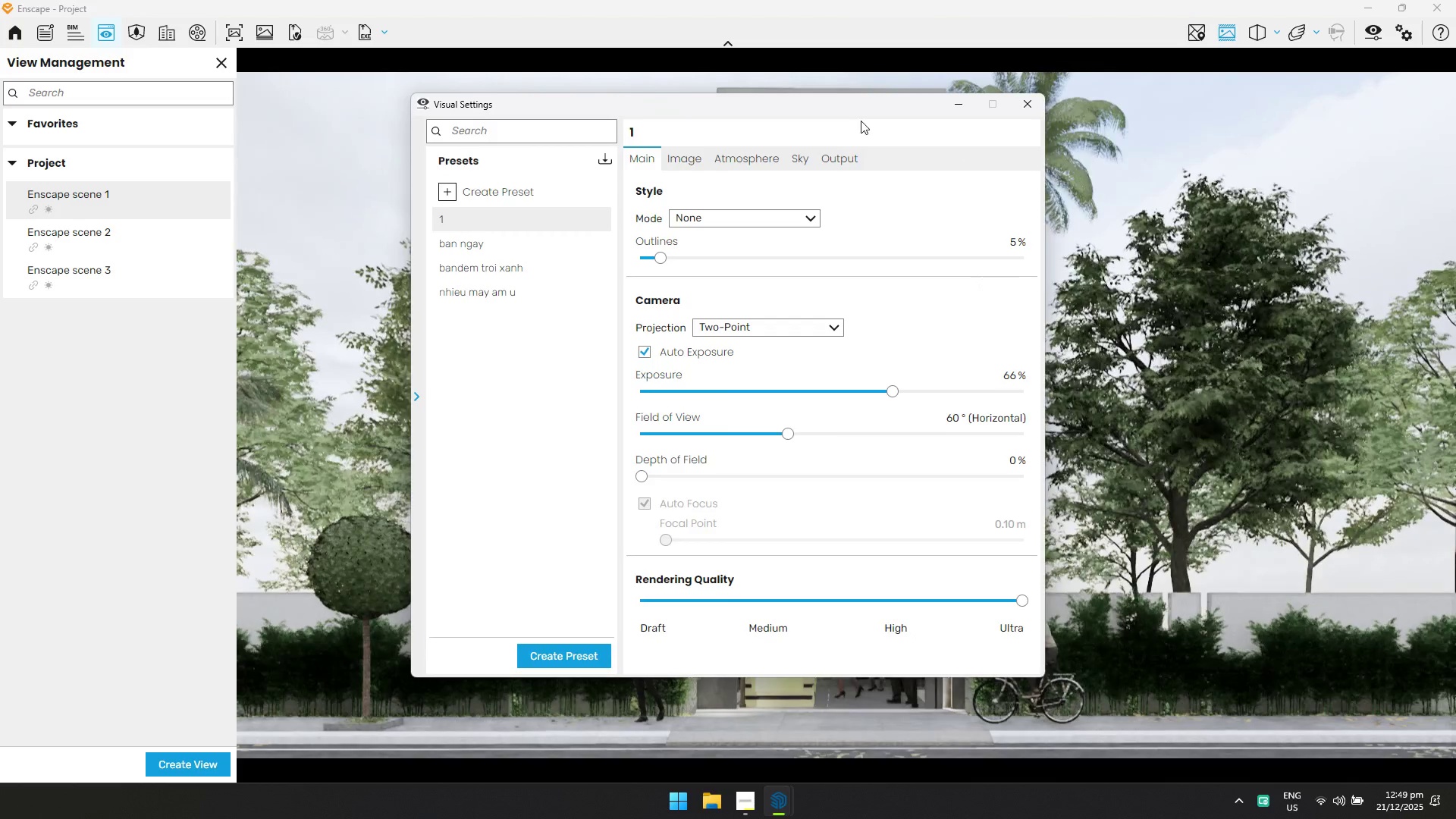 
left_click([849, 154])
 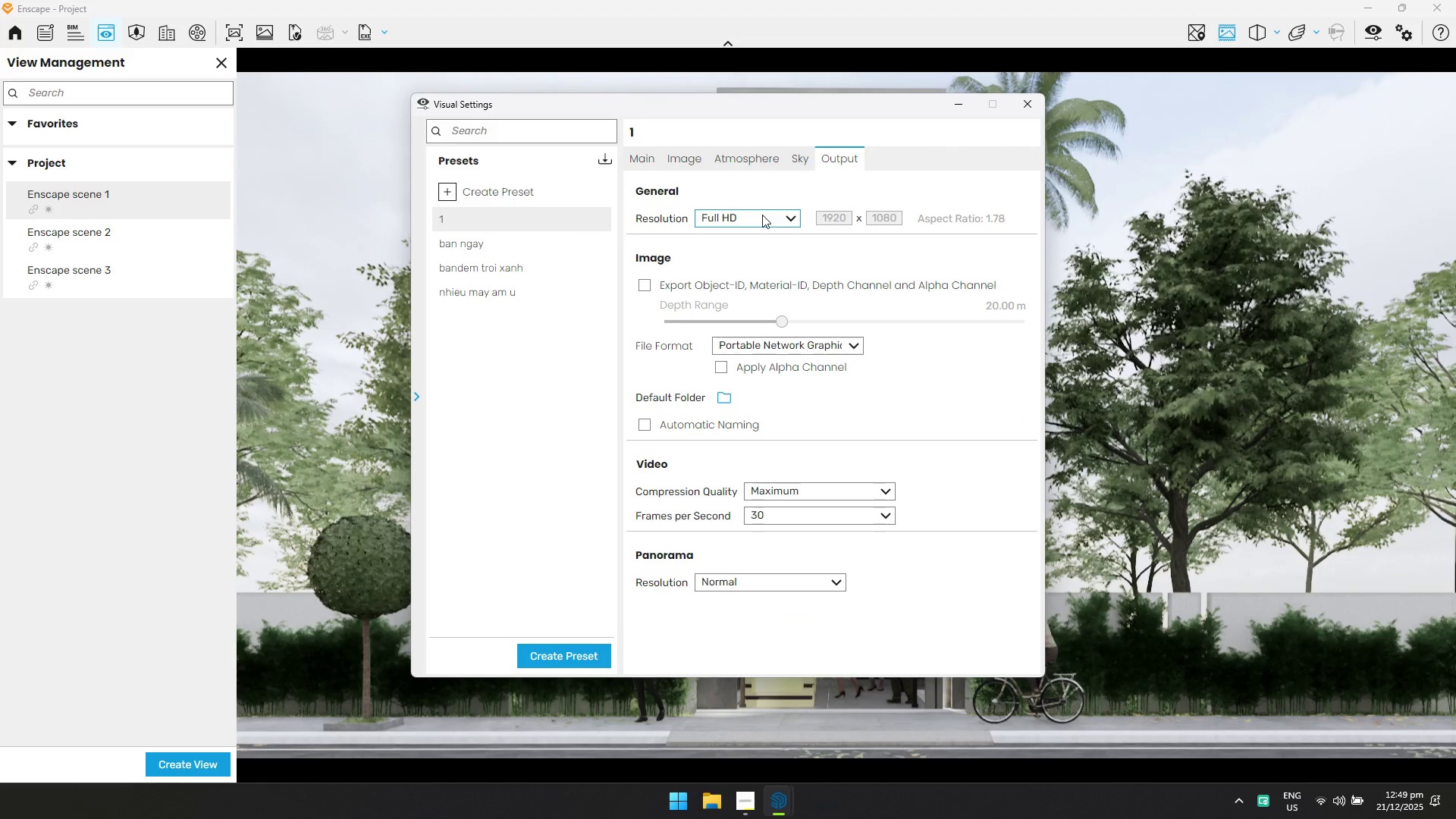 
left_click([763, 215])
 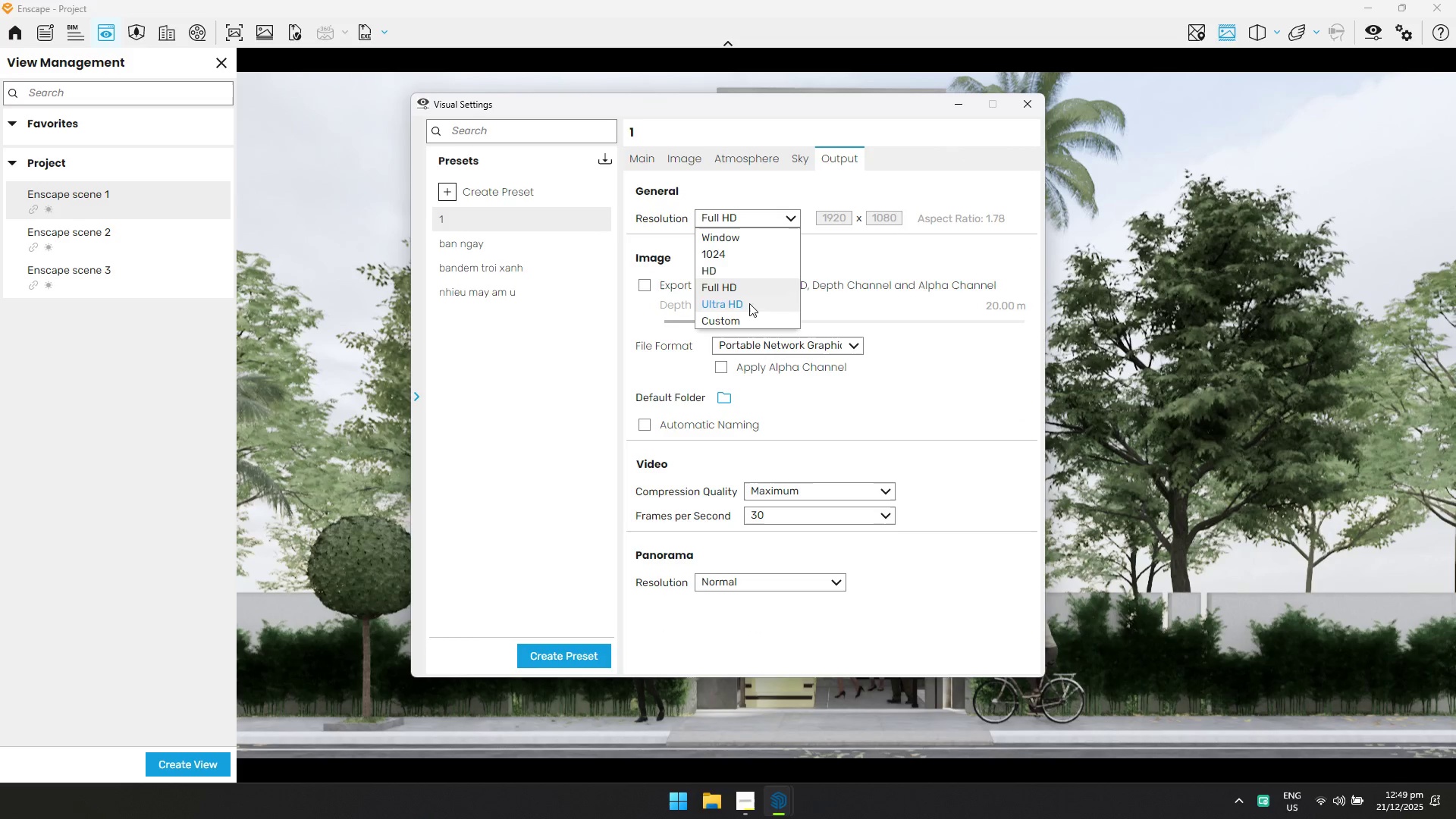 
left_click([749, 317])
 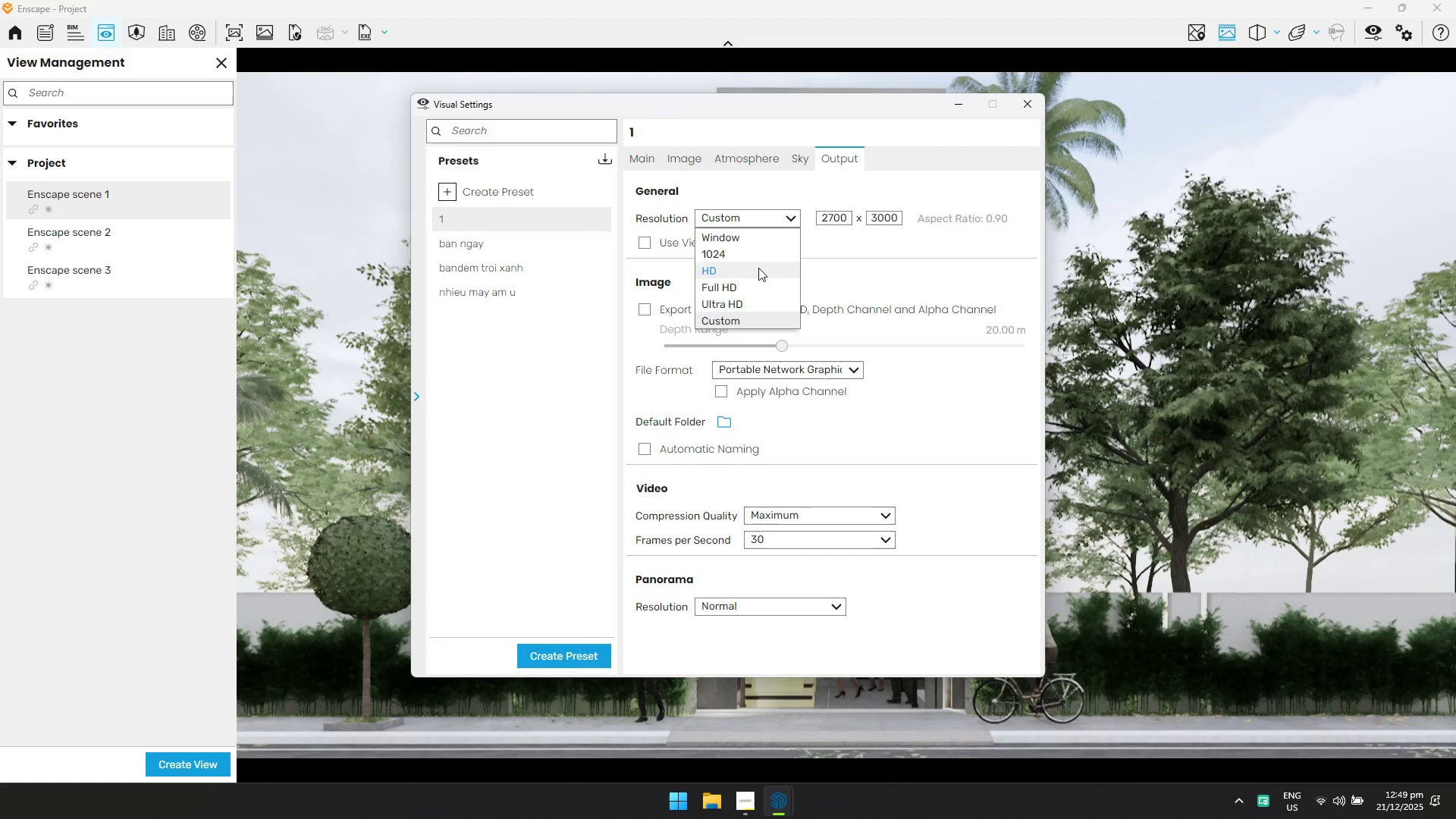 
left_click([755, 299])
 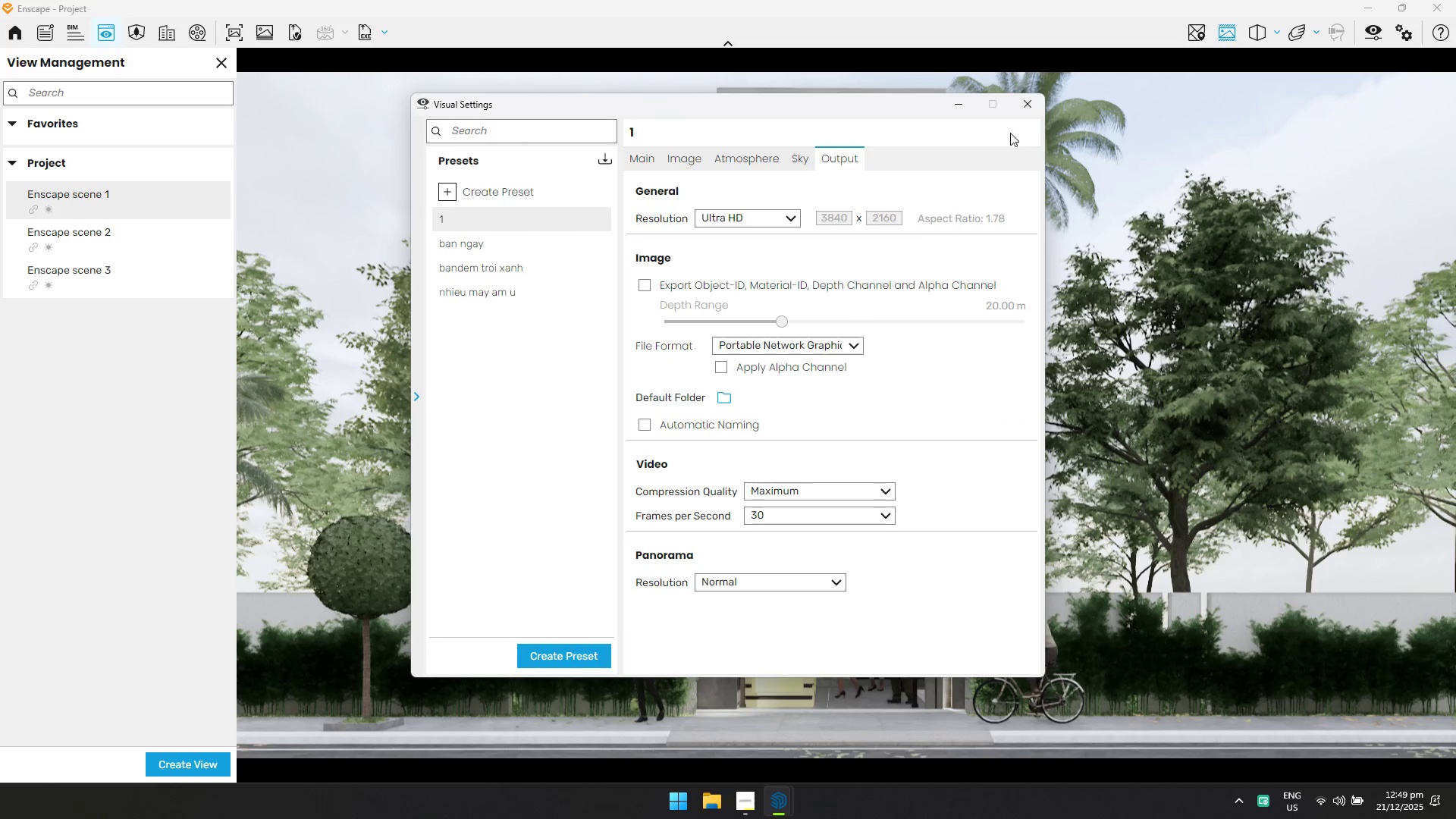 
left_click([1026, 109])
 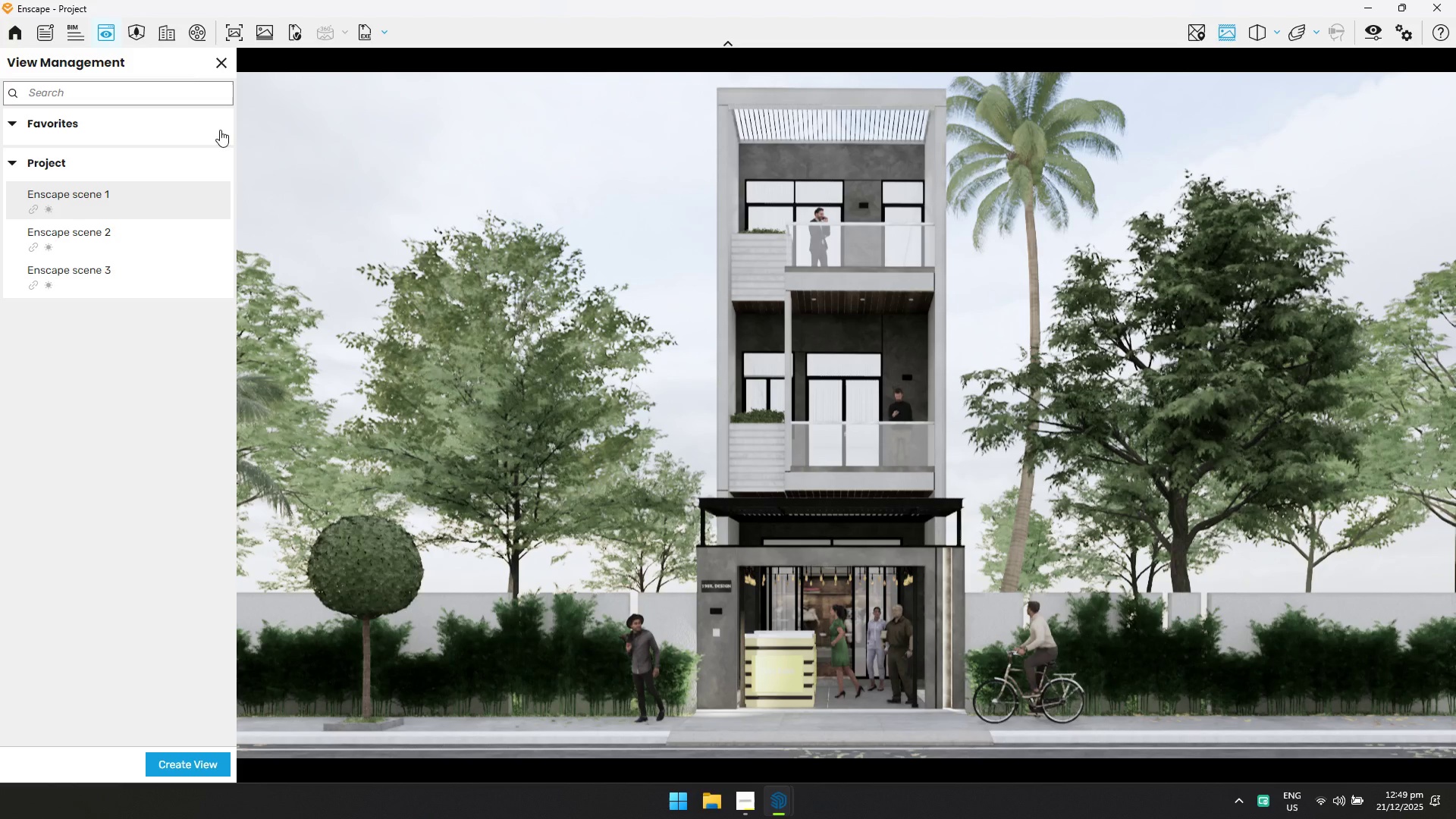 
left_click([234, 36])
 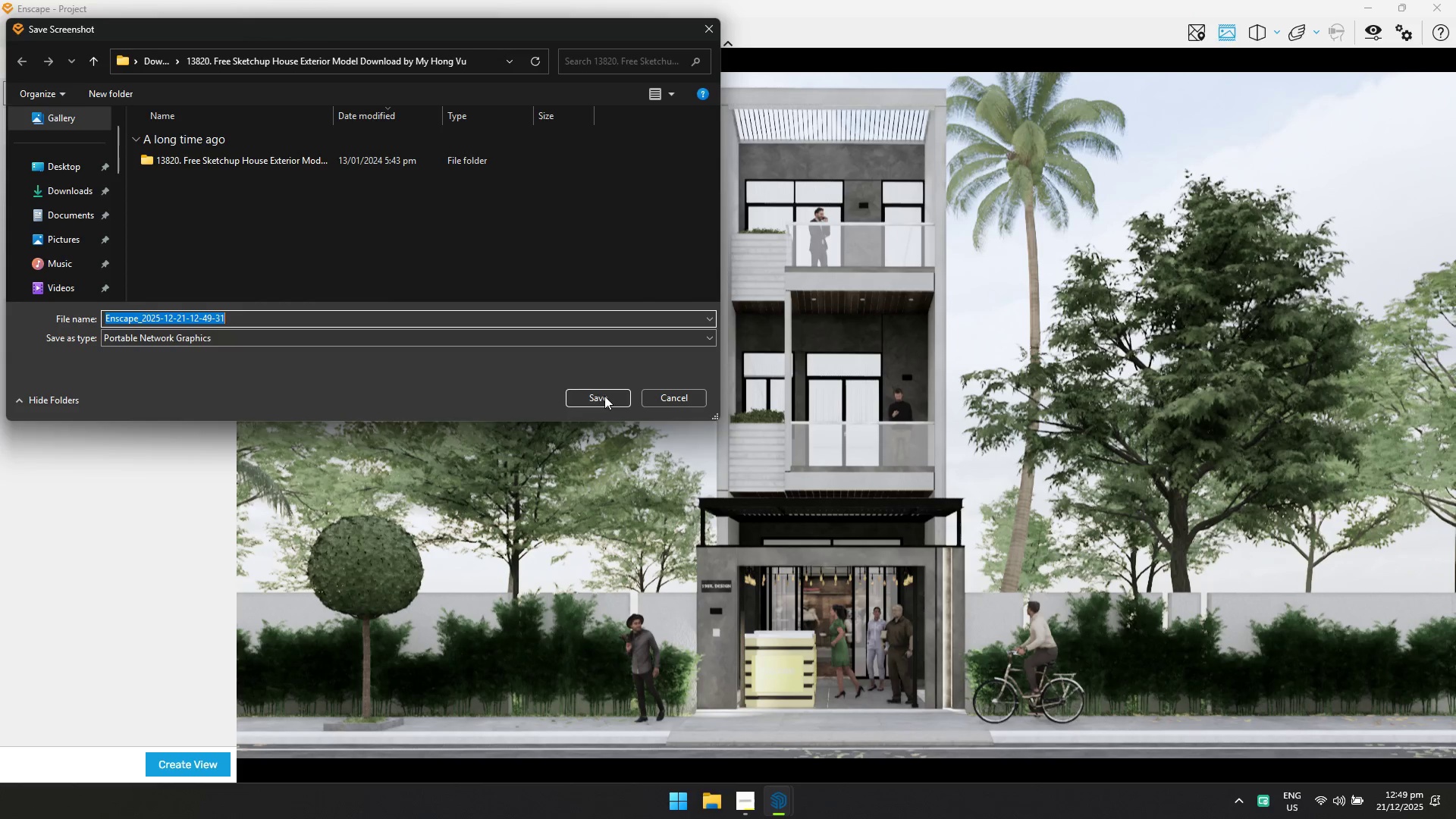 
left_click([598, 391])
 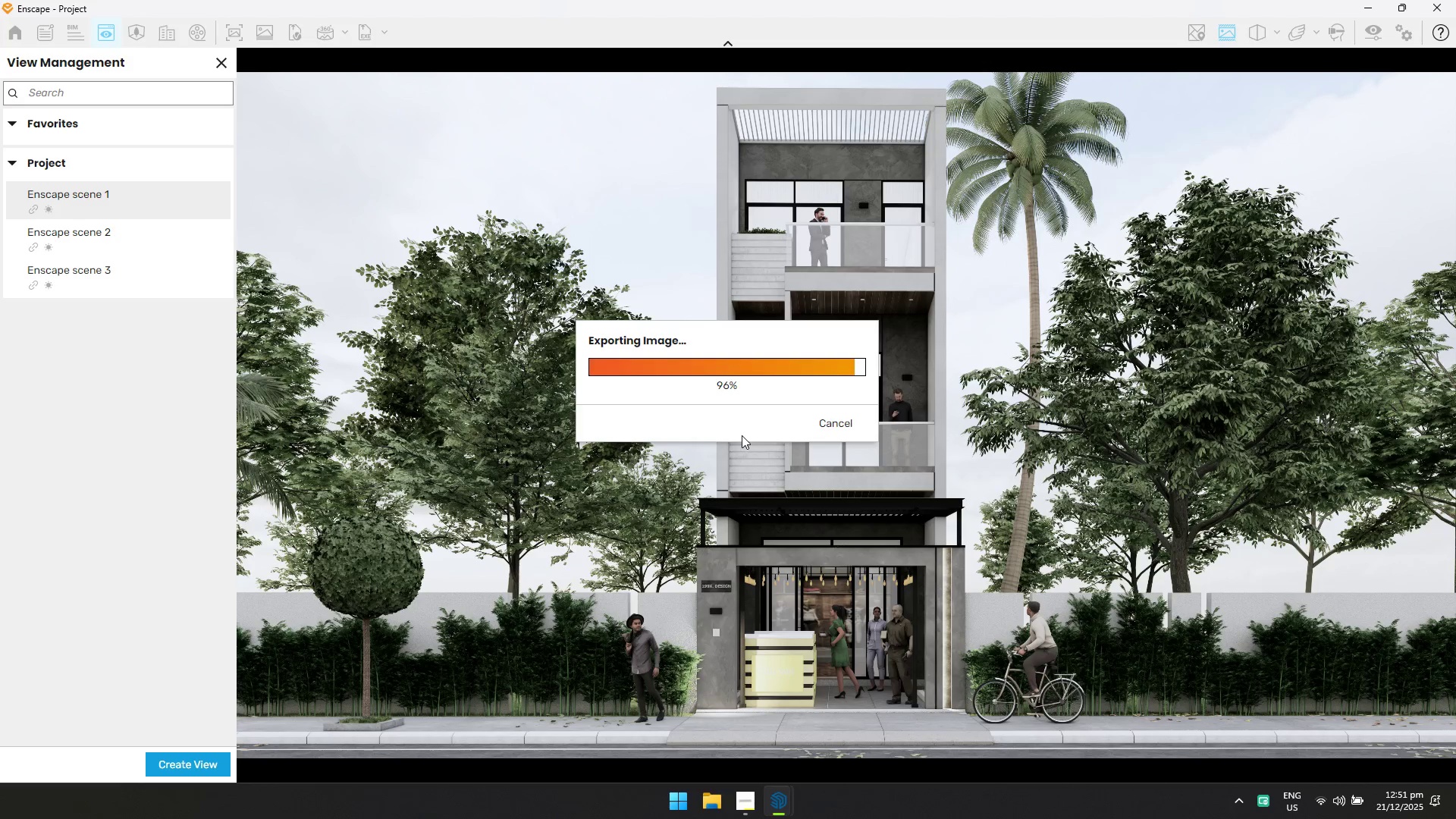 
wait(94.23)
 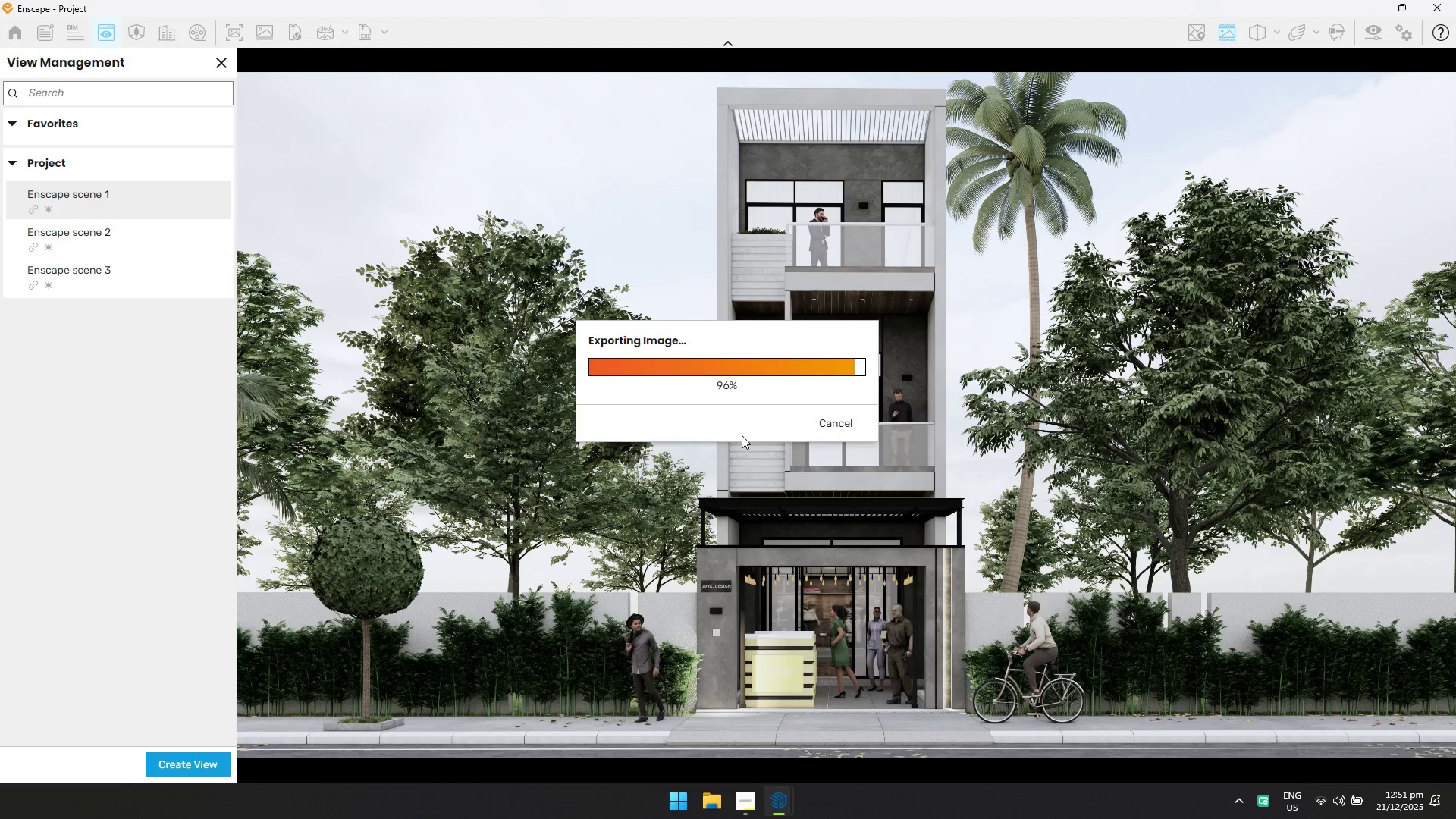 
left_click([152, 245])
 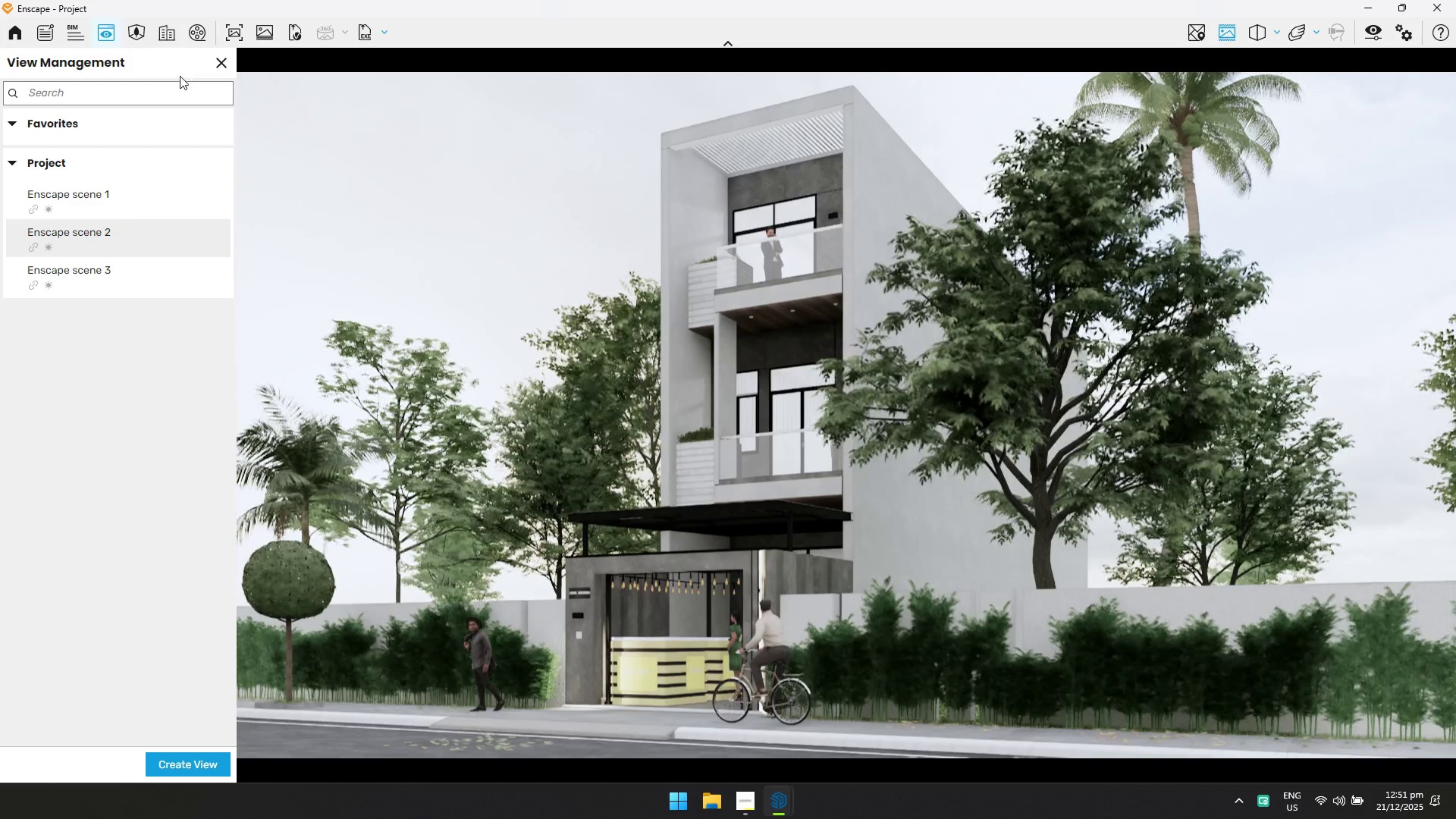 
left_click([240, 42])
 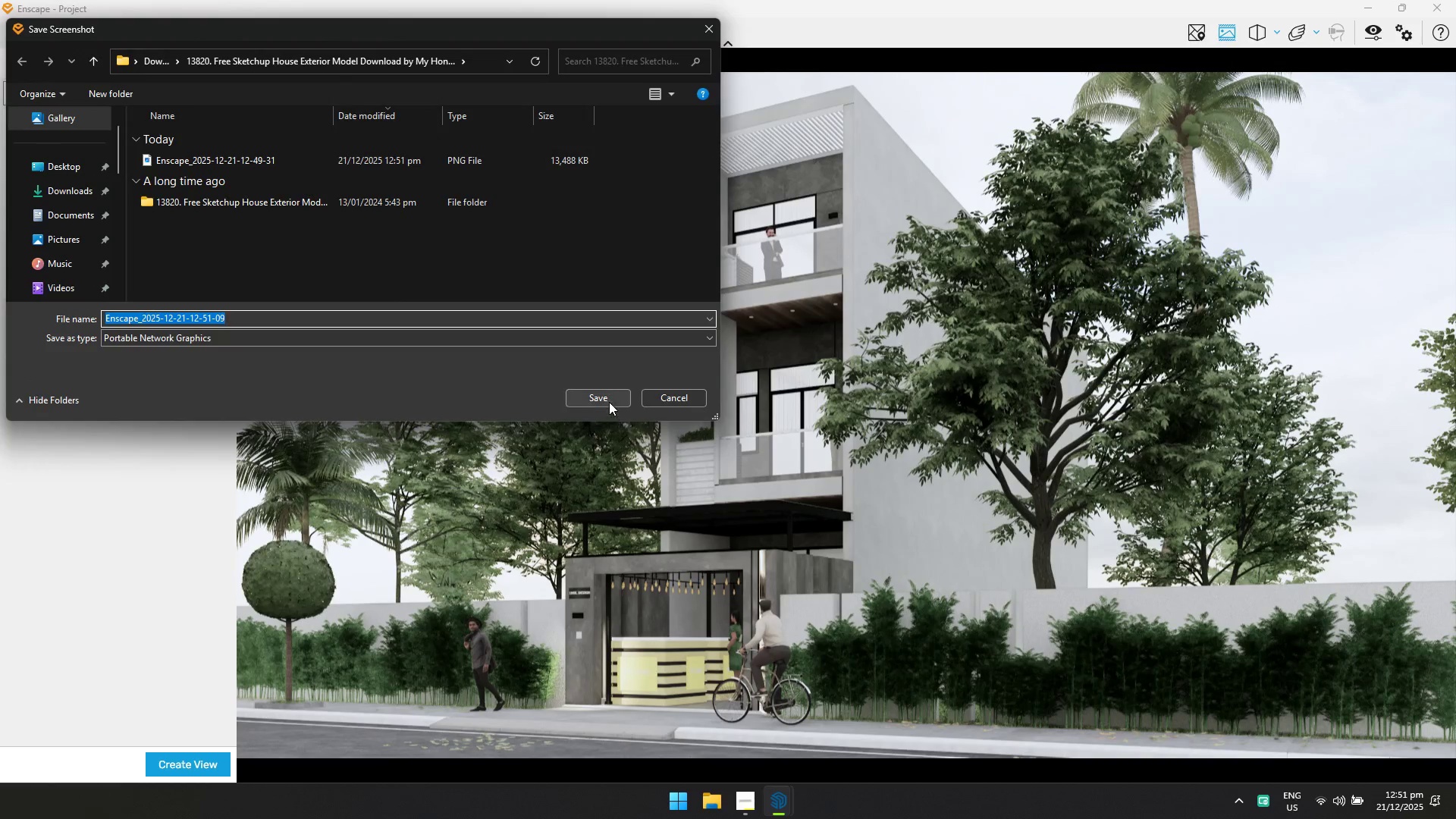 
left_click([608, 400])
 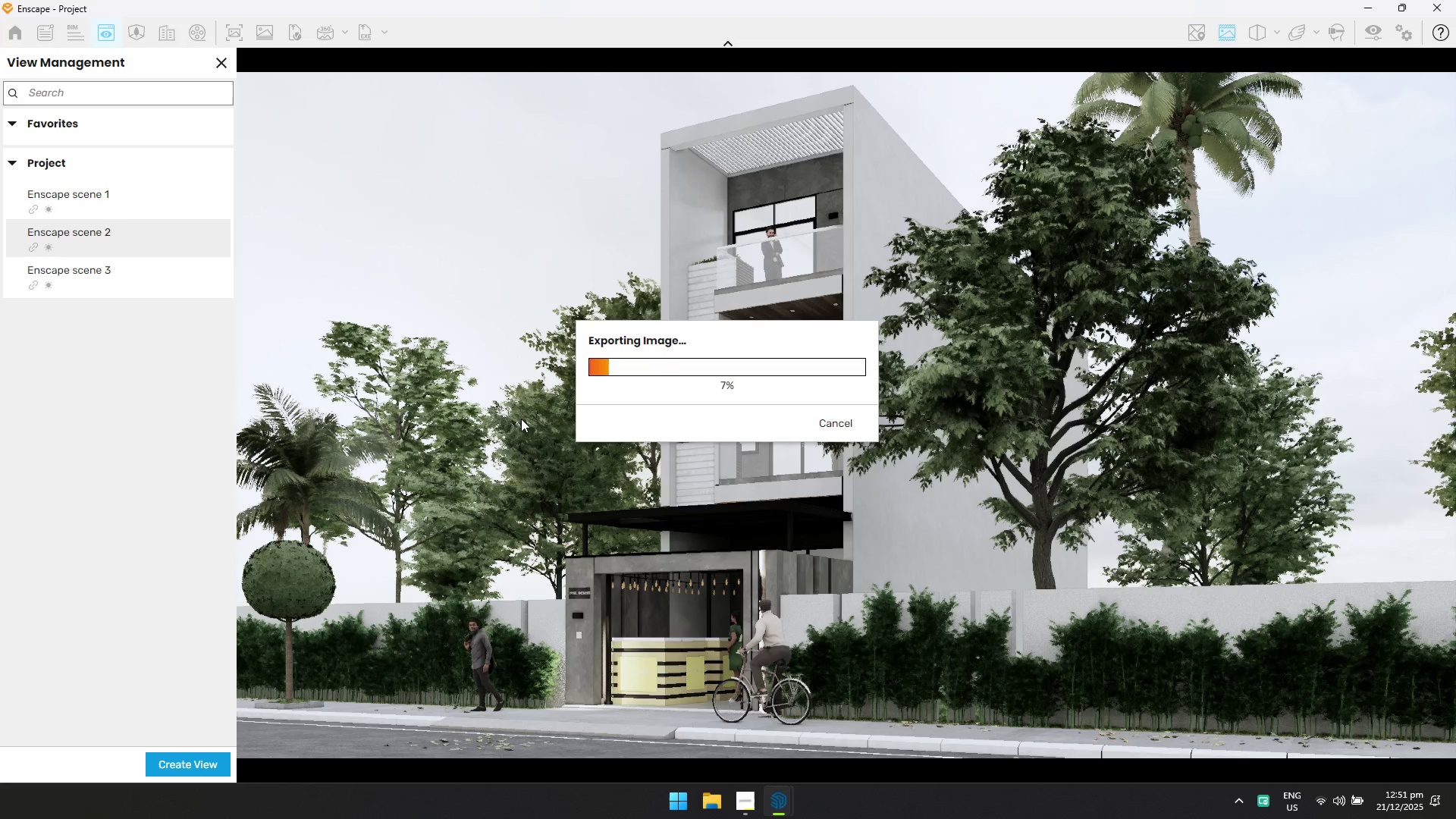 
wait(12.7)
 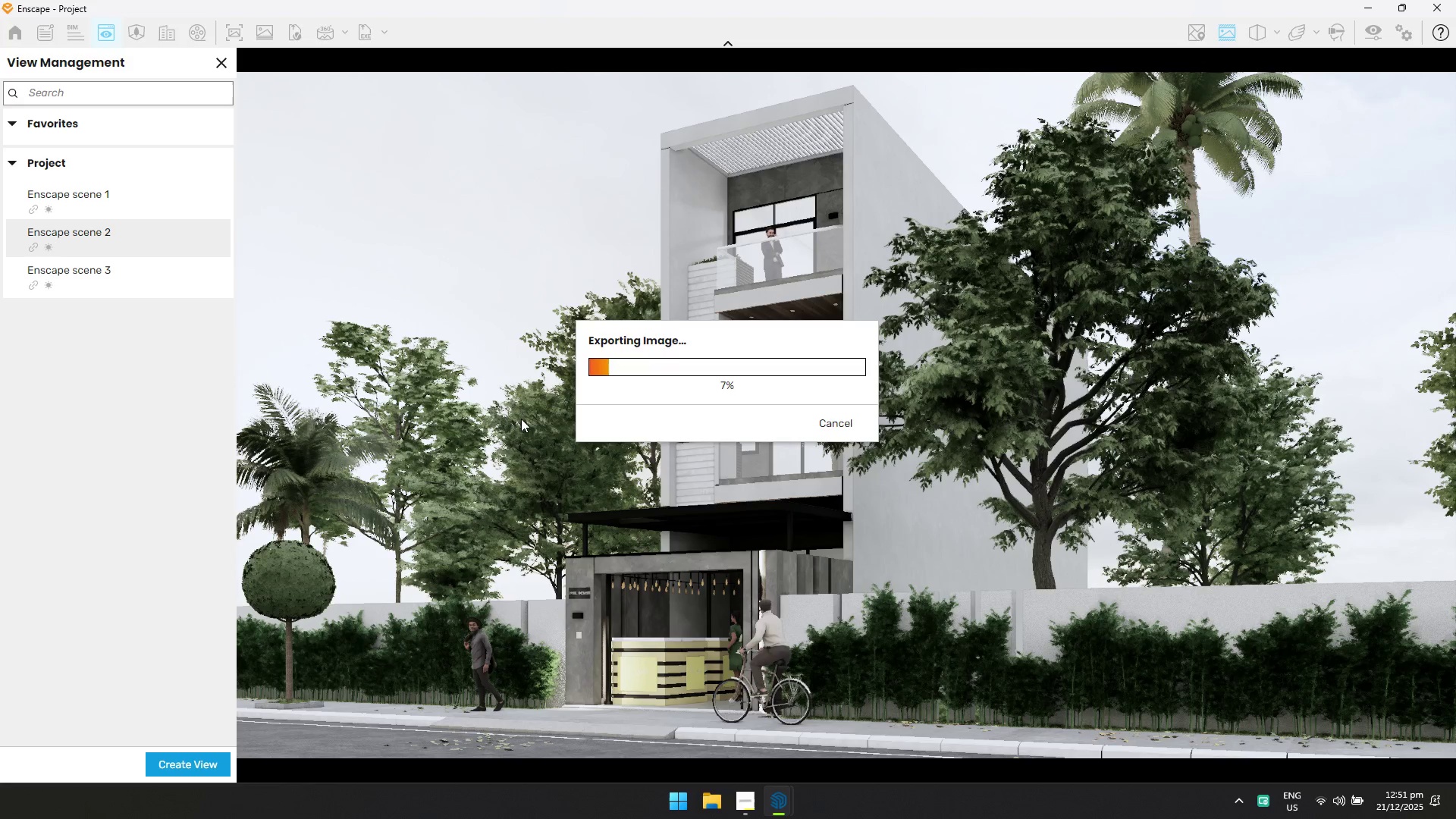 
left_click([742, 805])
 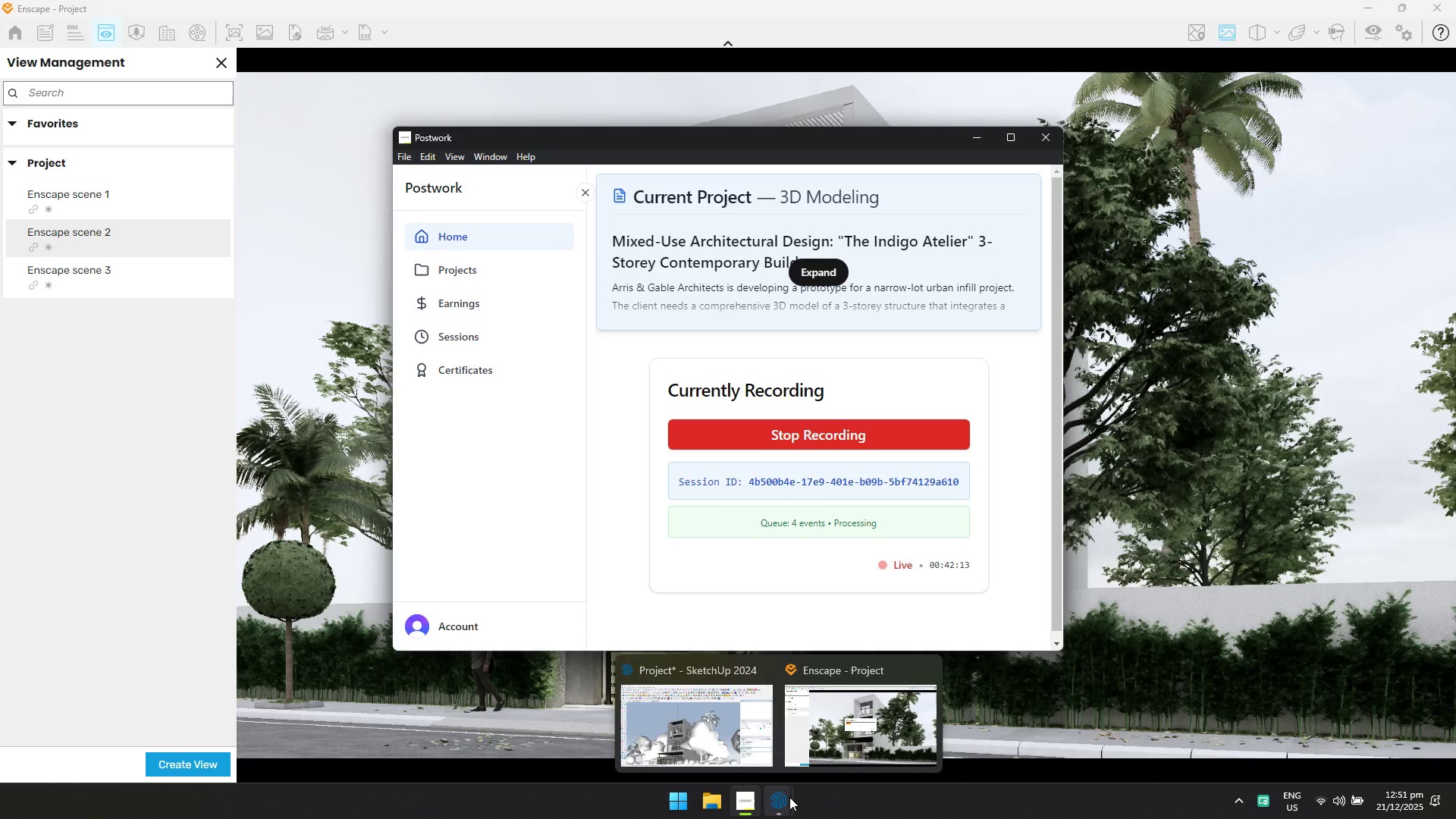 
double_click([871, 809])
 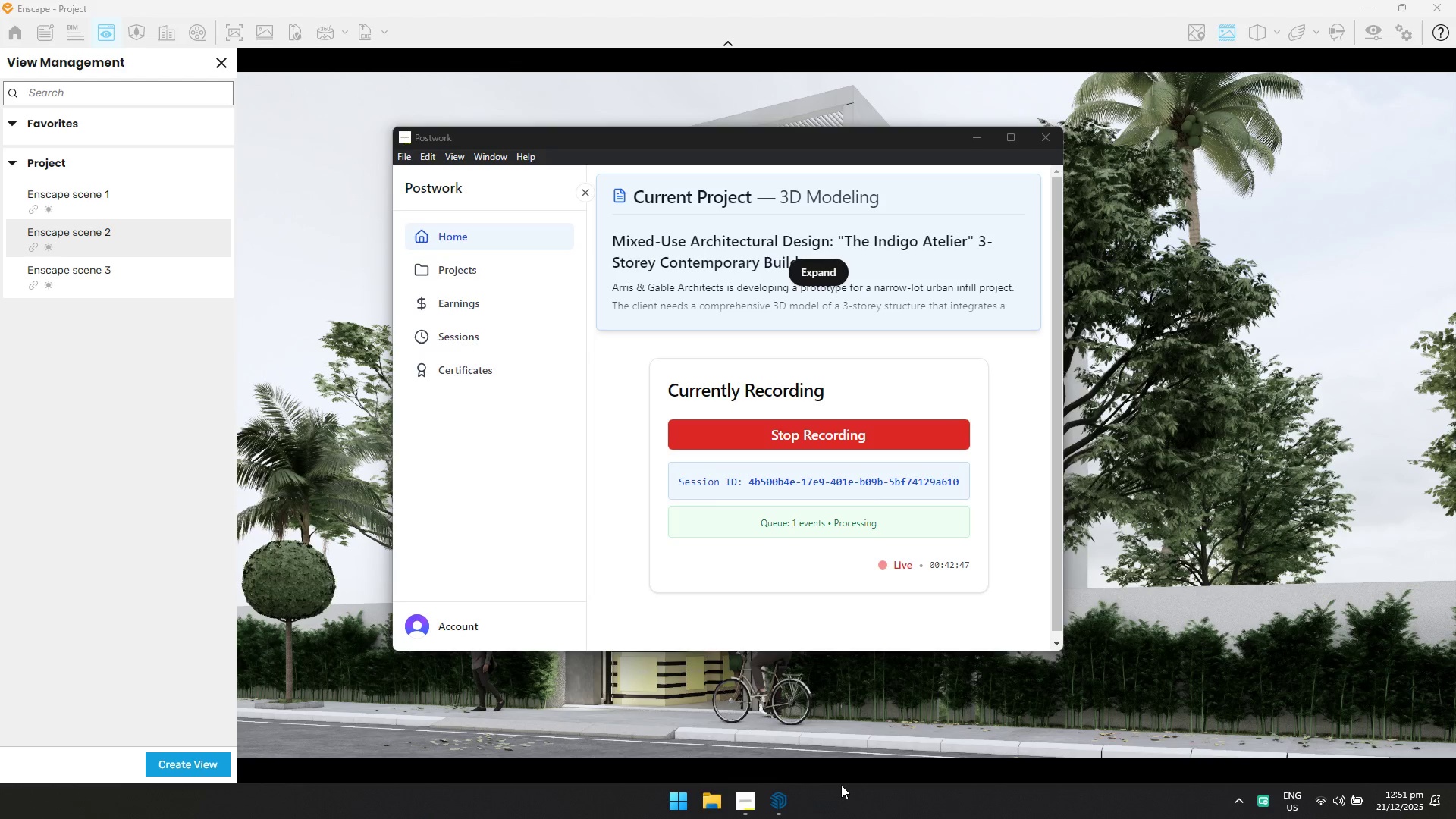 
wait(38.92)
 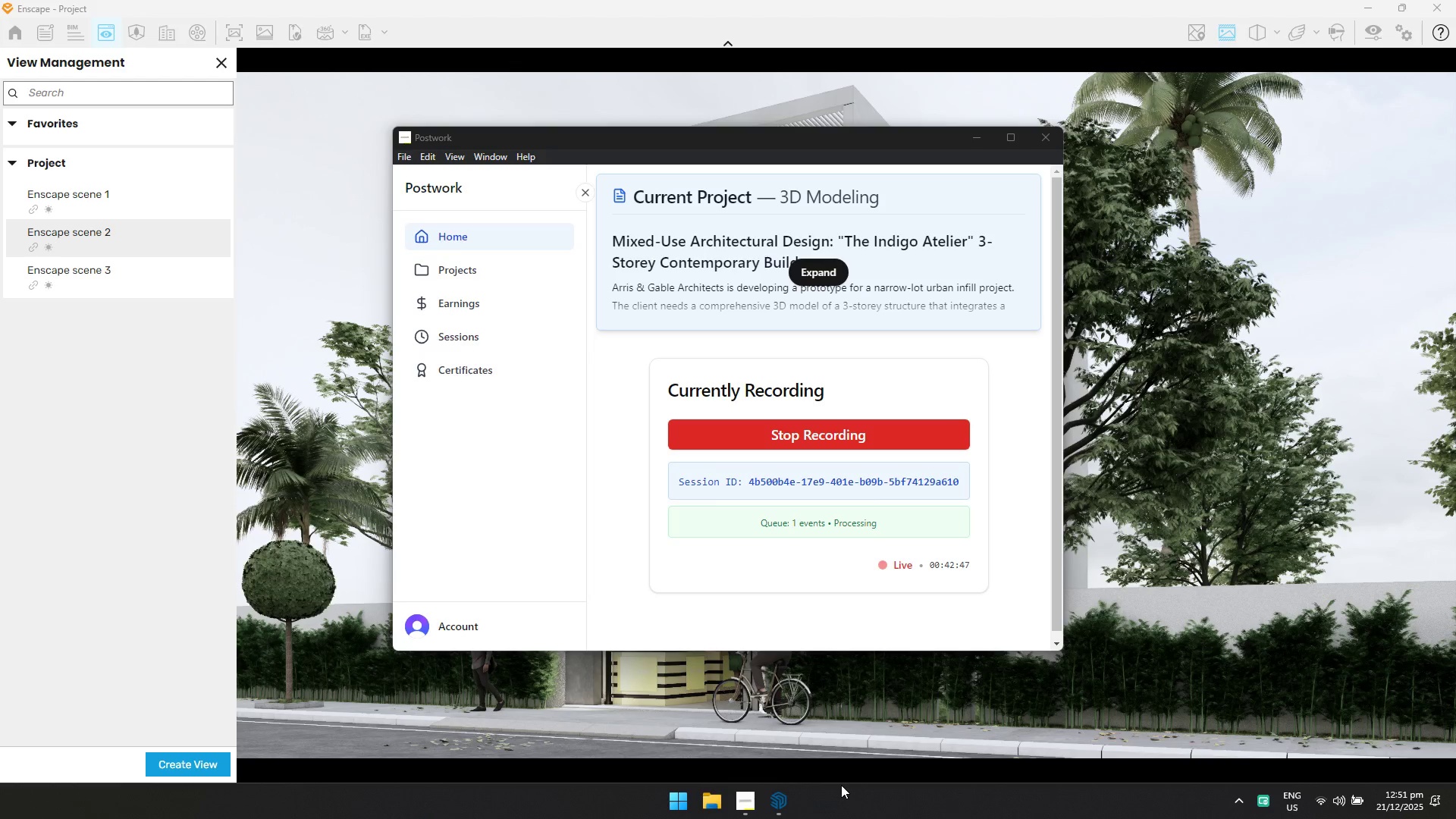 
left_click([589, 0])
 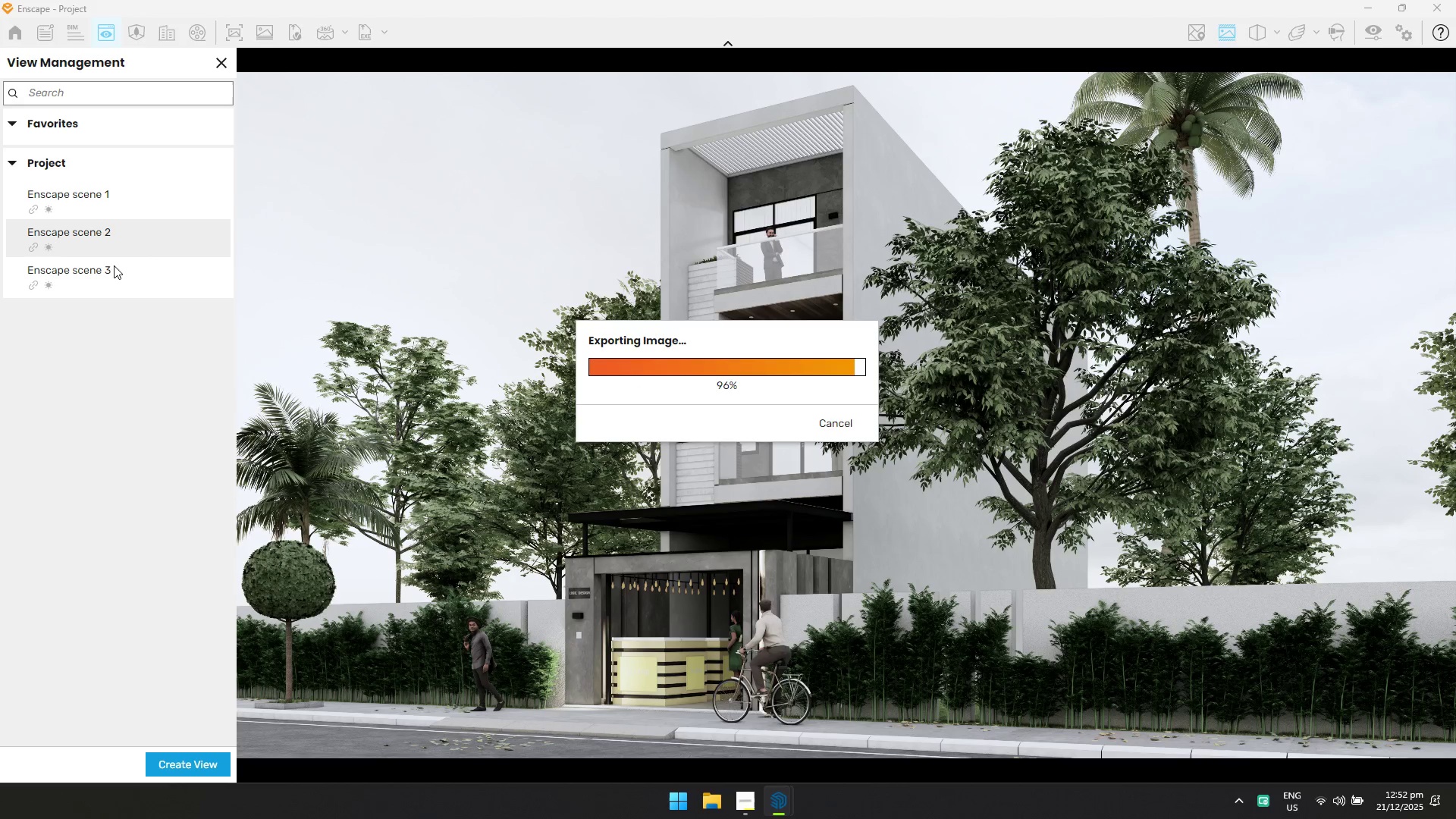 
wait(38.67)
 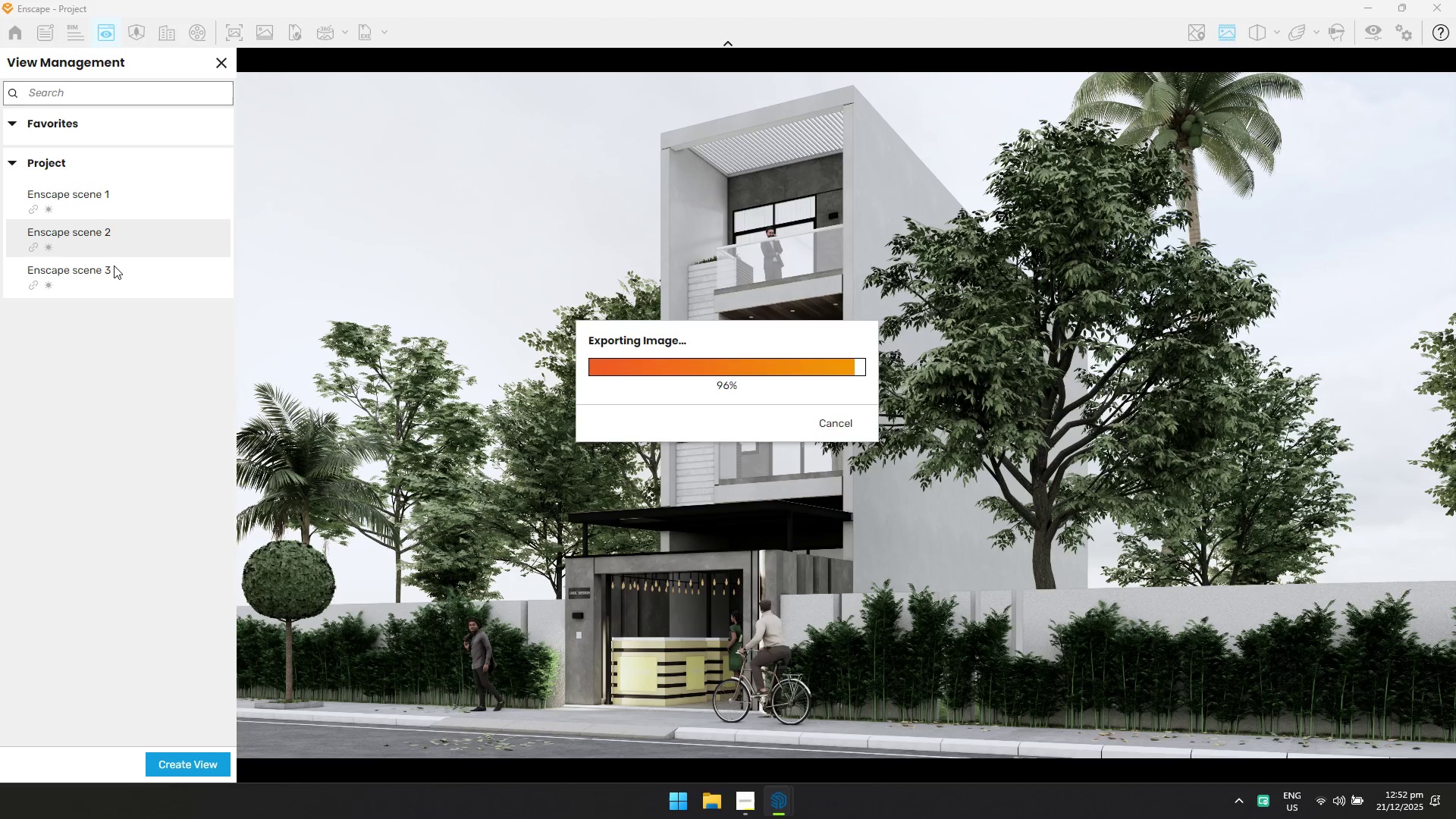 
left_click([1363, 32])
 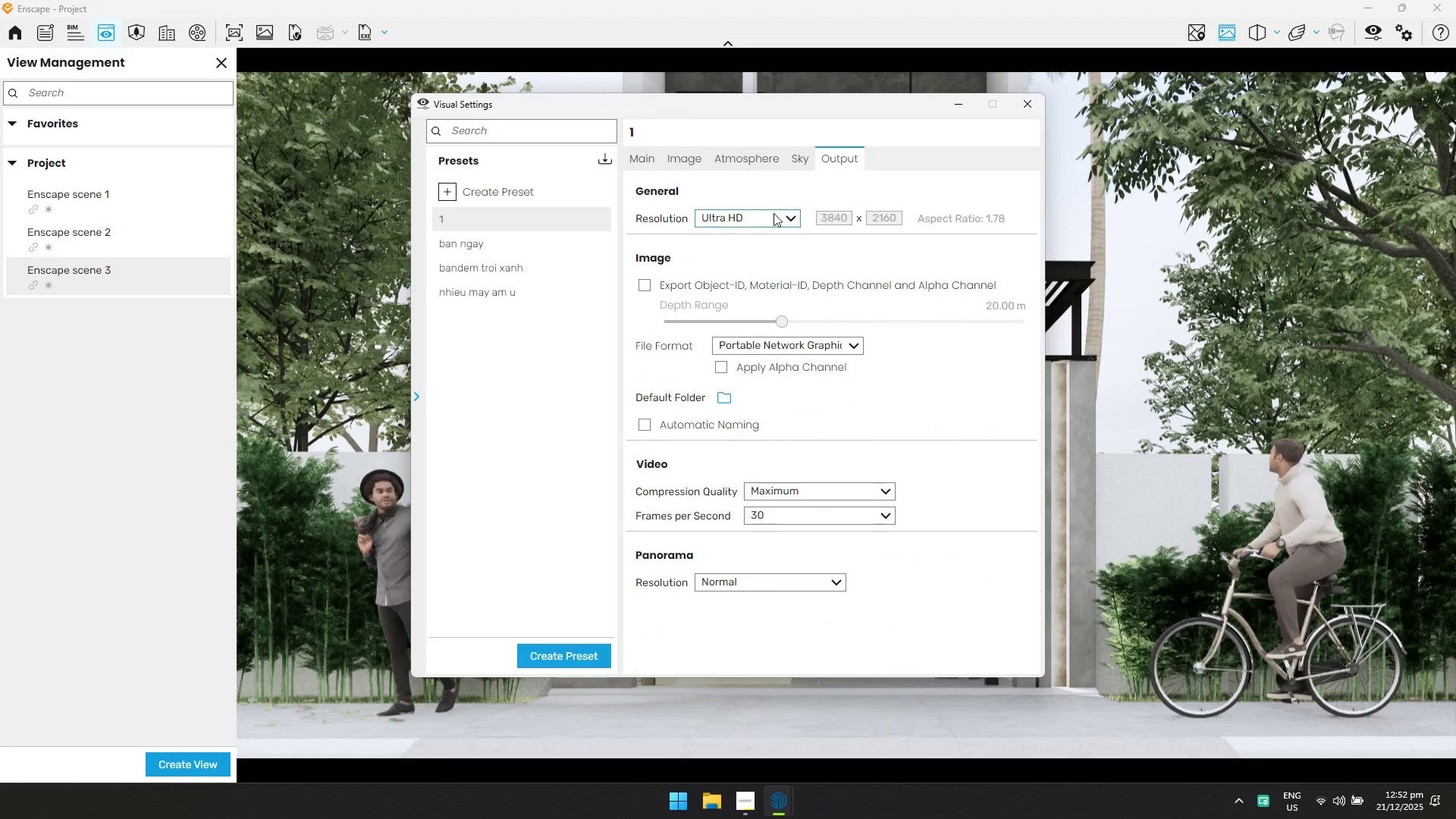 
left_click([752, 318])
 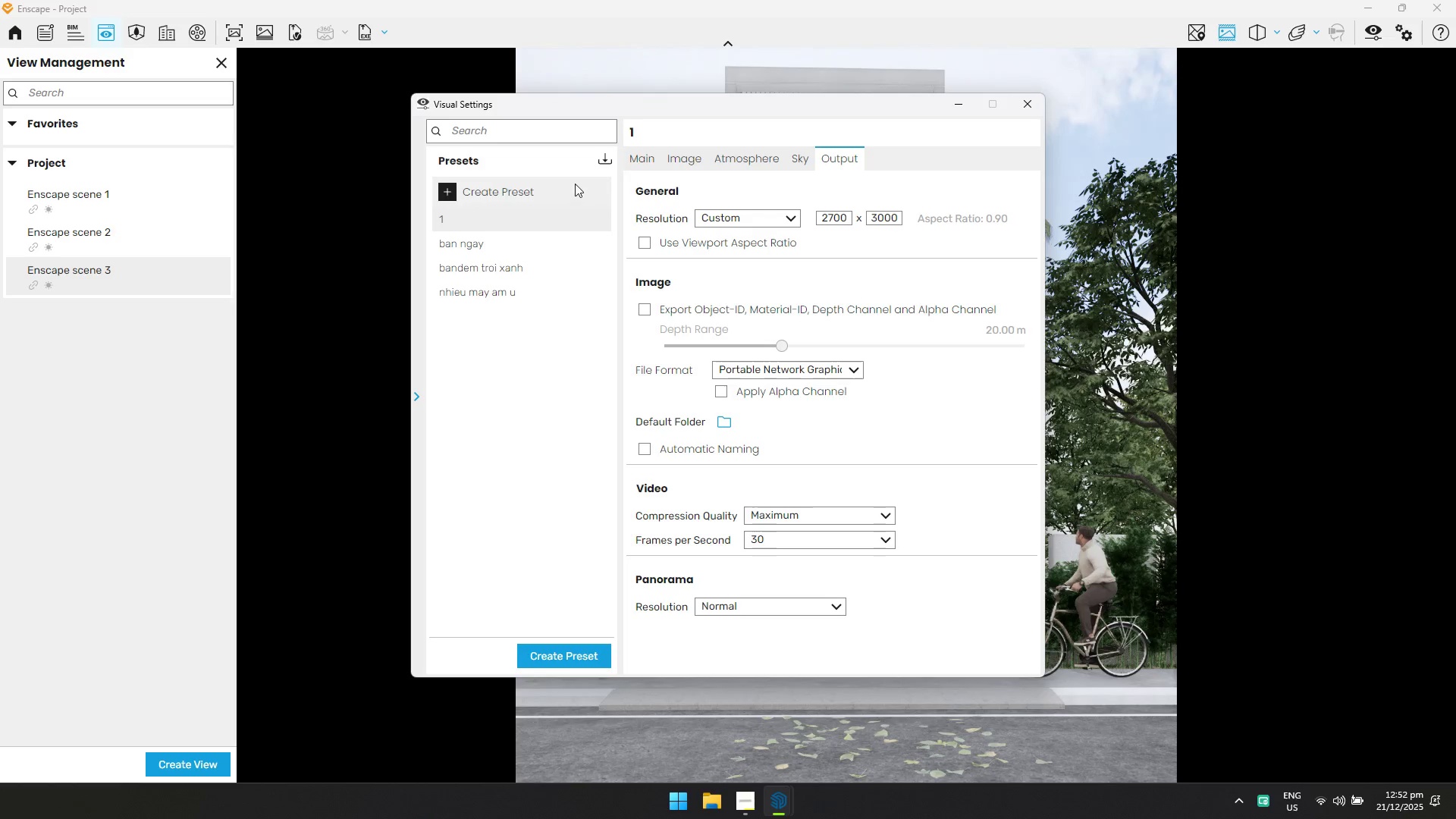 
left_click([653, 154])
 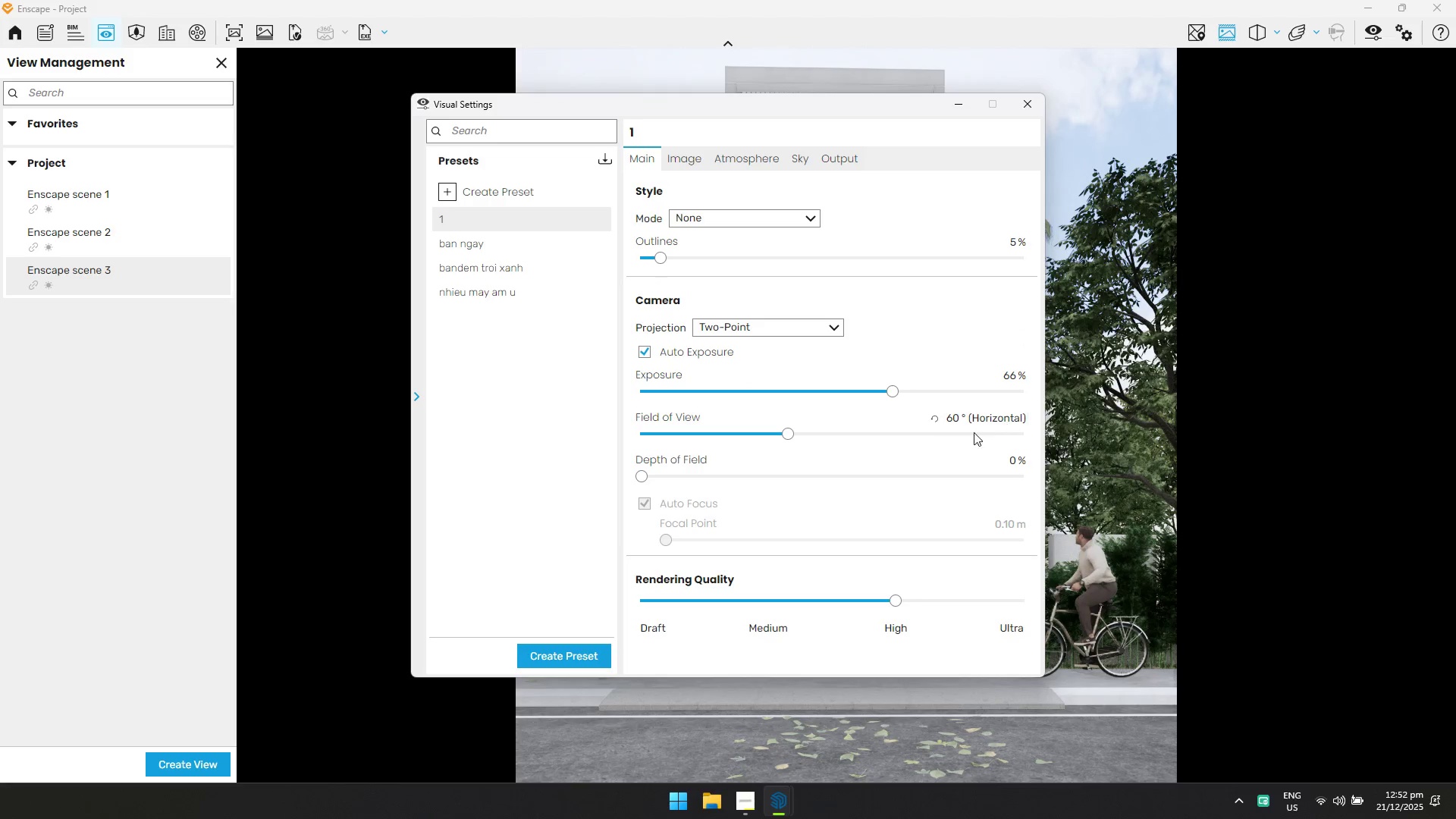 
left_click_drag(start_coordinate=[959, 419], to_coordinate=[935, 419])
 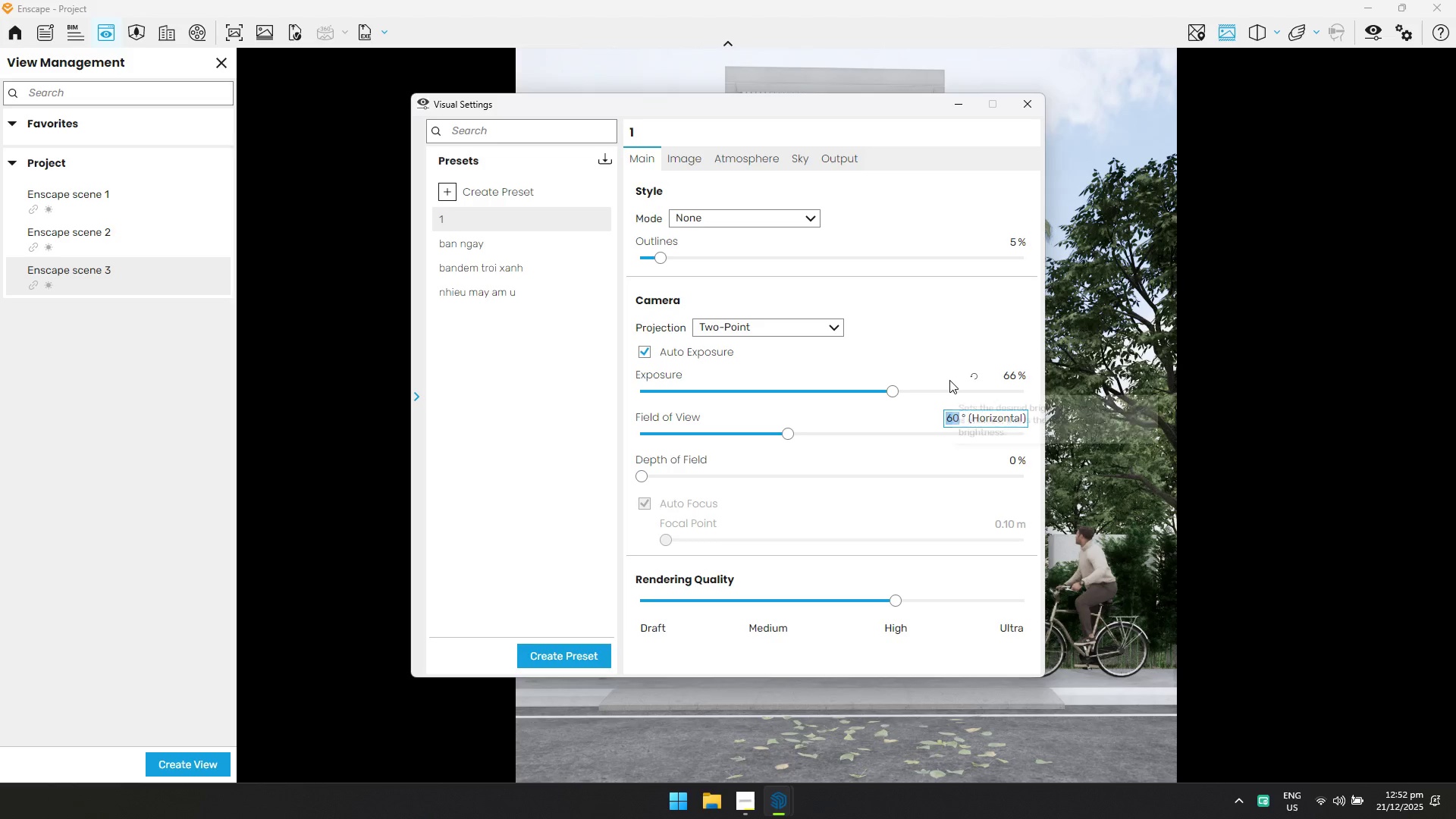 
type(40)
 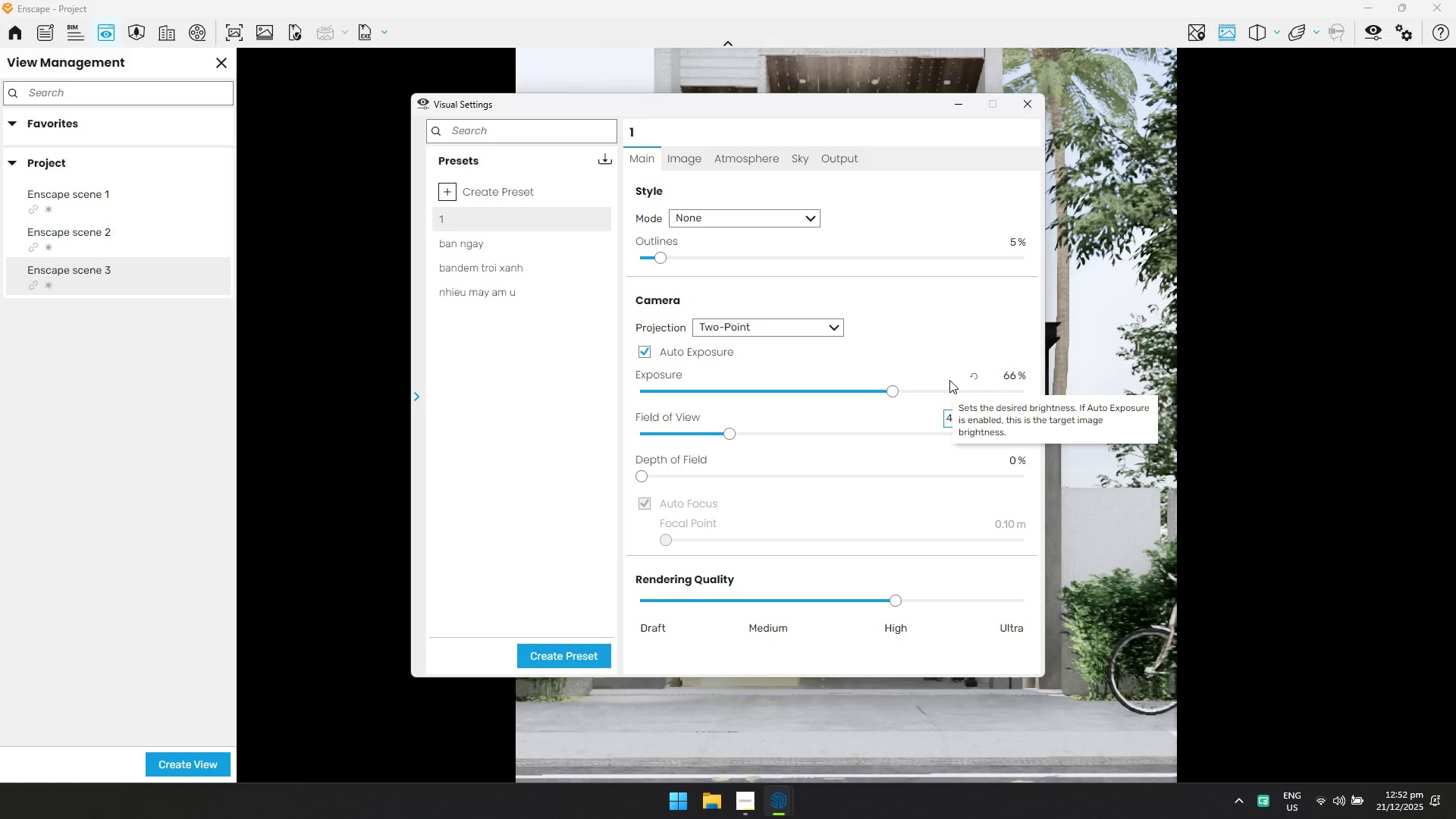 
key(Enter)
 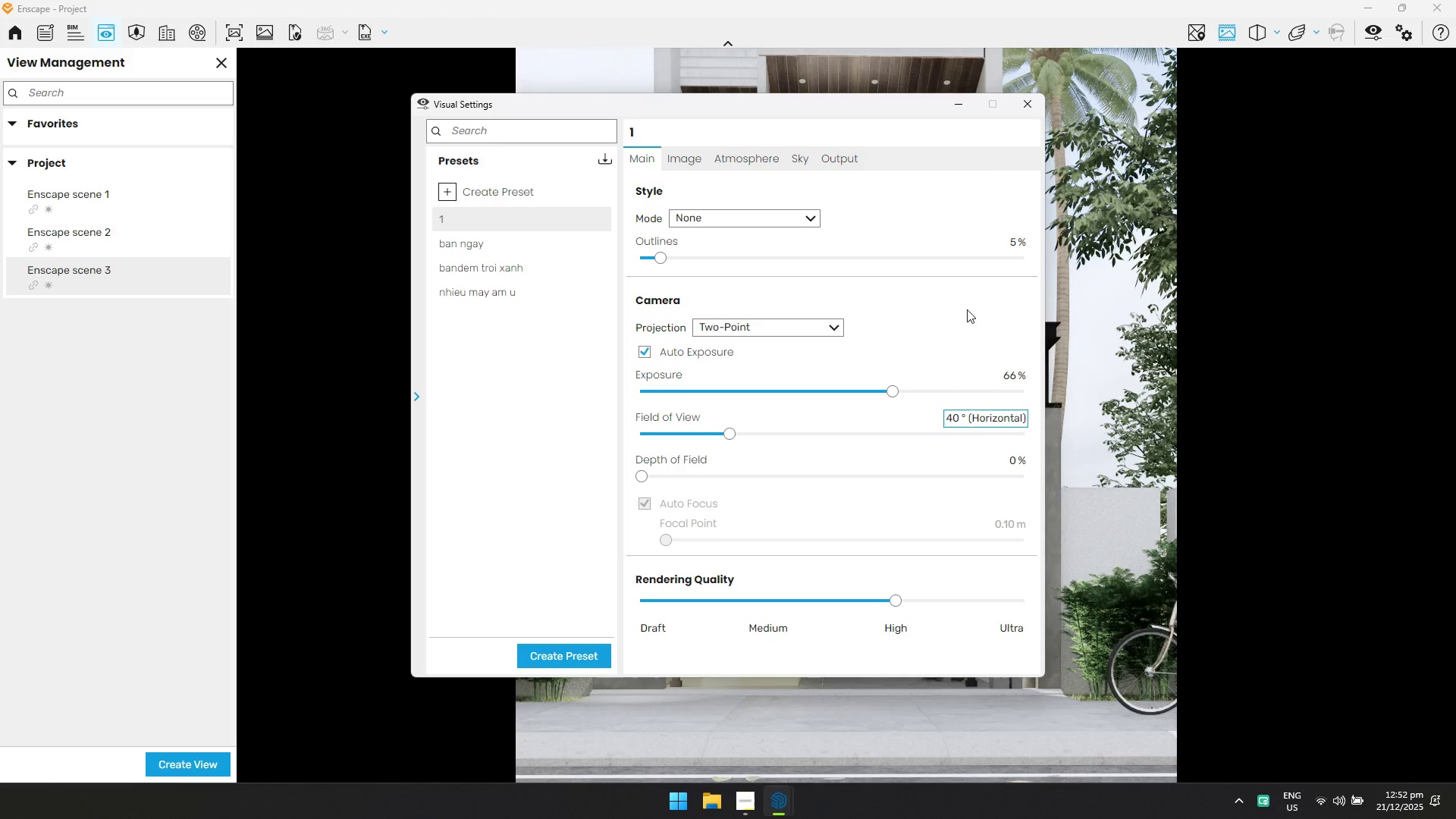 
left_click([1034, 99])
 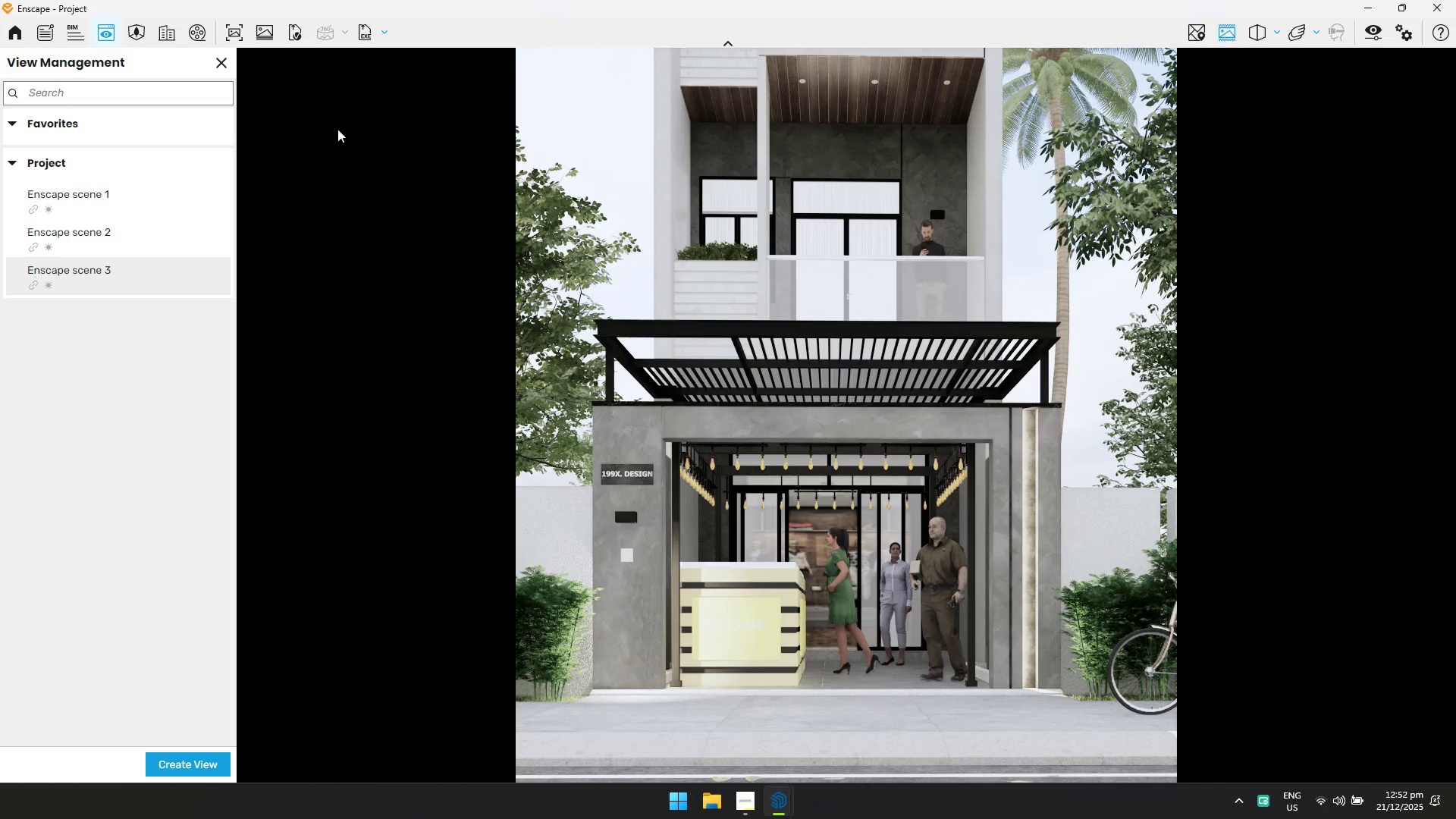 
left_click([231, 31])
 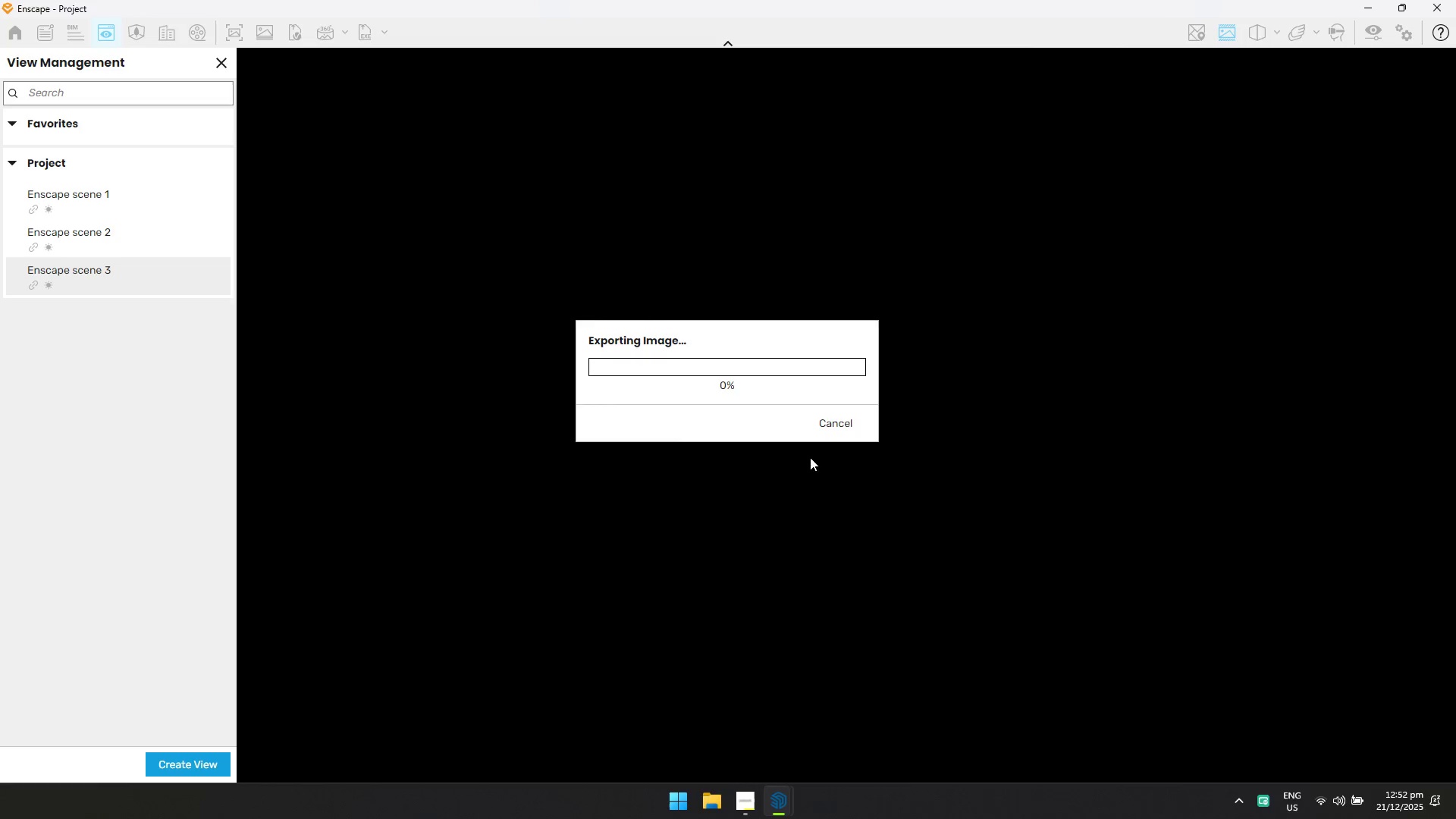 
left_click([745, 804])